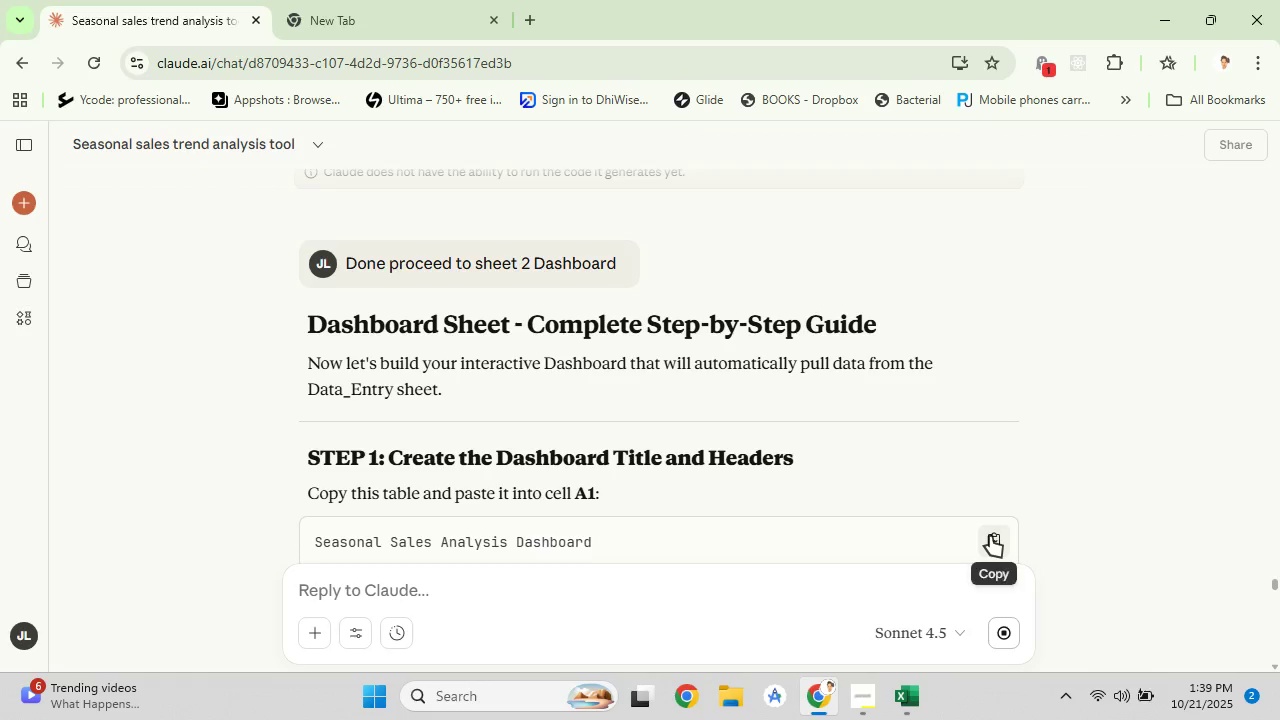 
left_click([990, 536])
 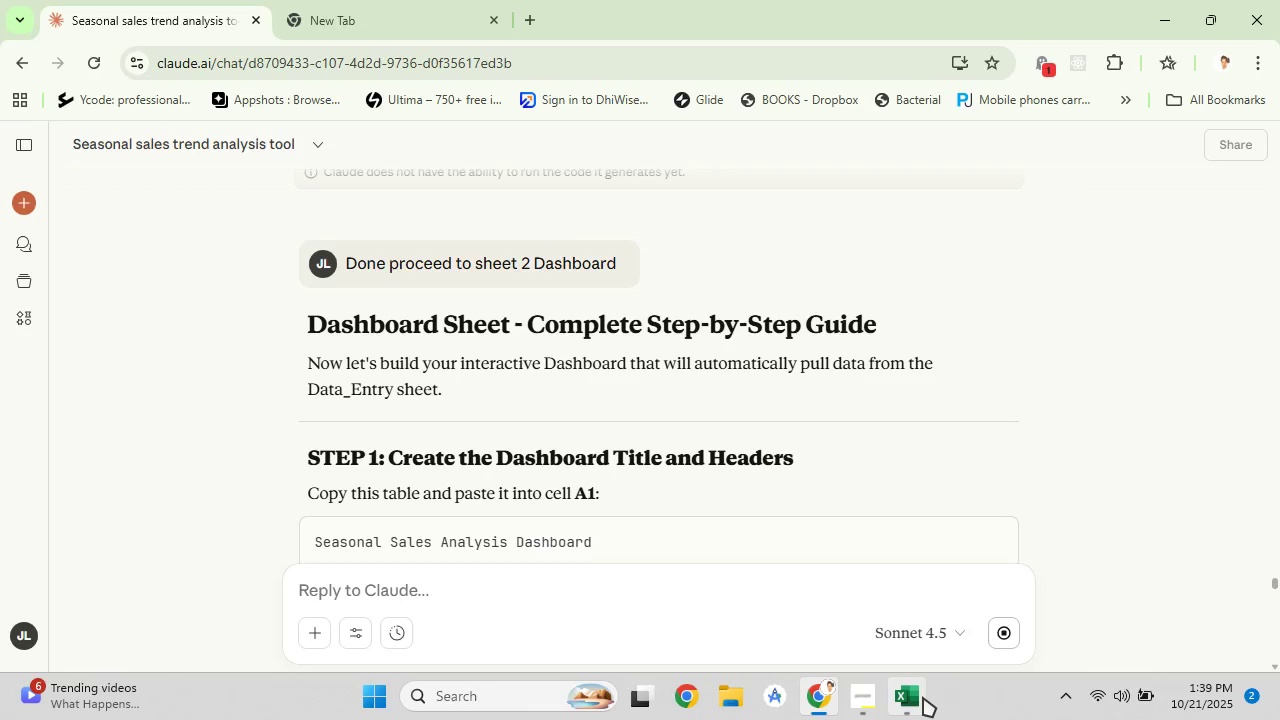 
left_click([923, 697])
 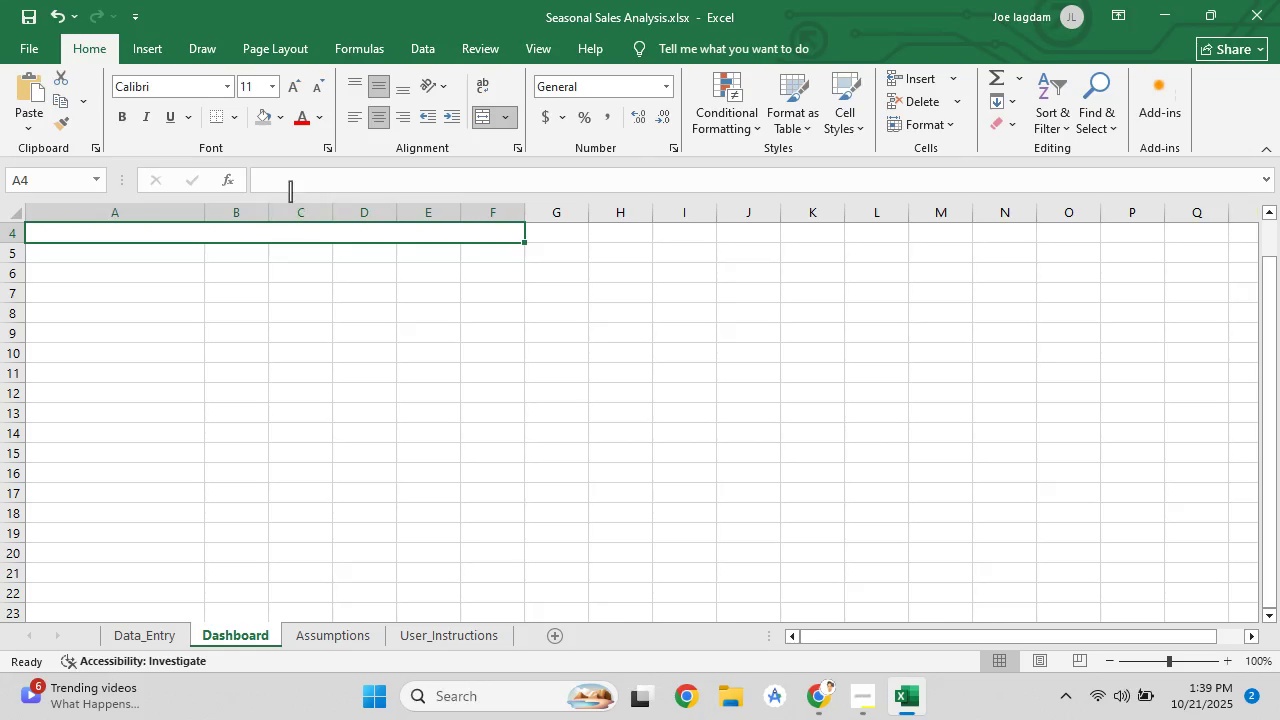 
left_click([290, 184])
 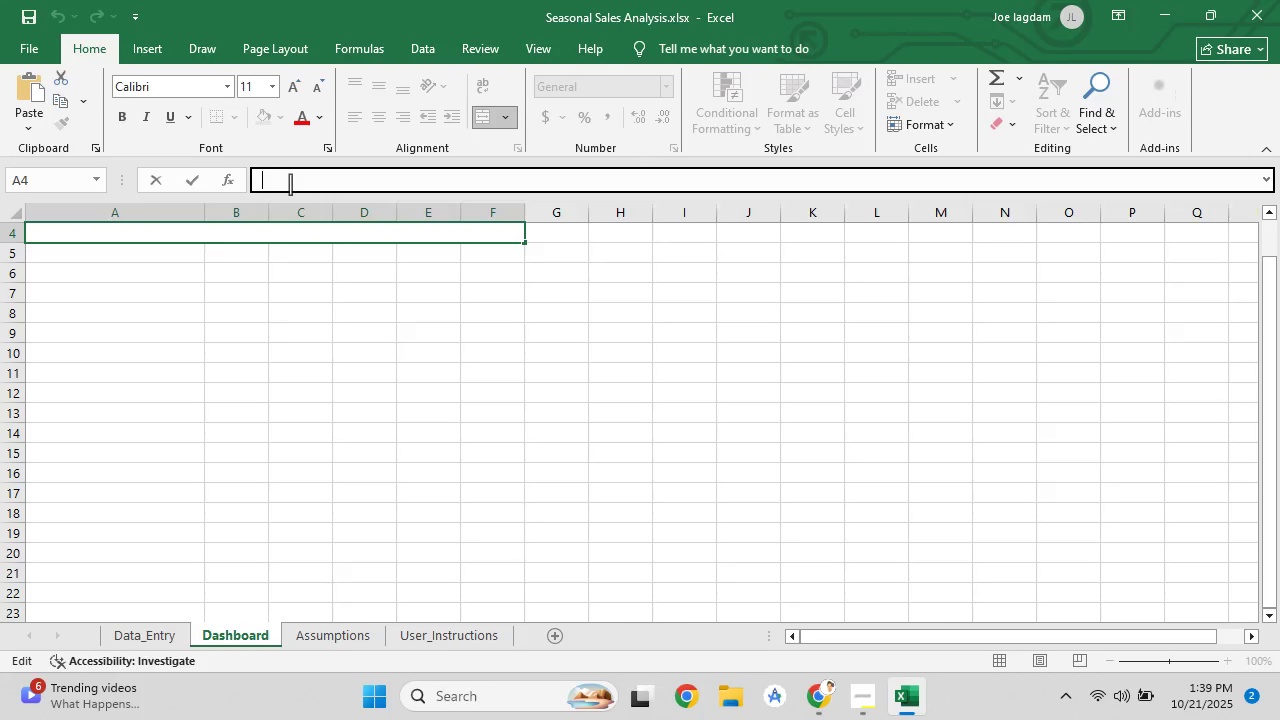 
key(Control+V)
 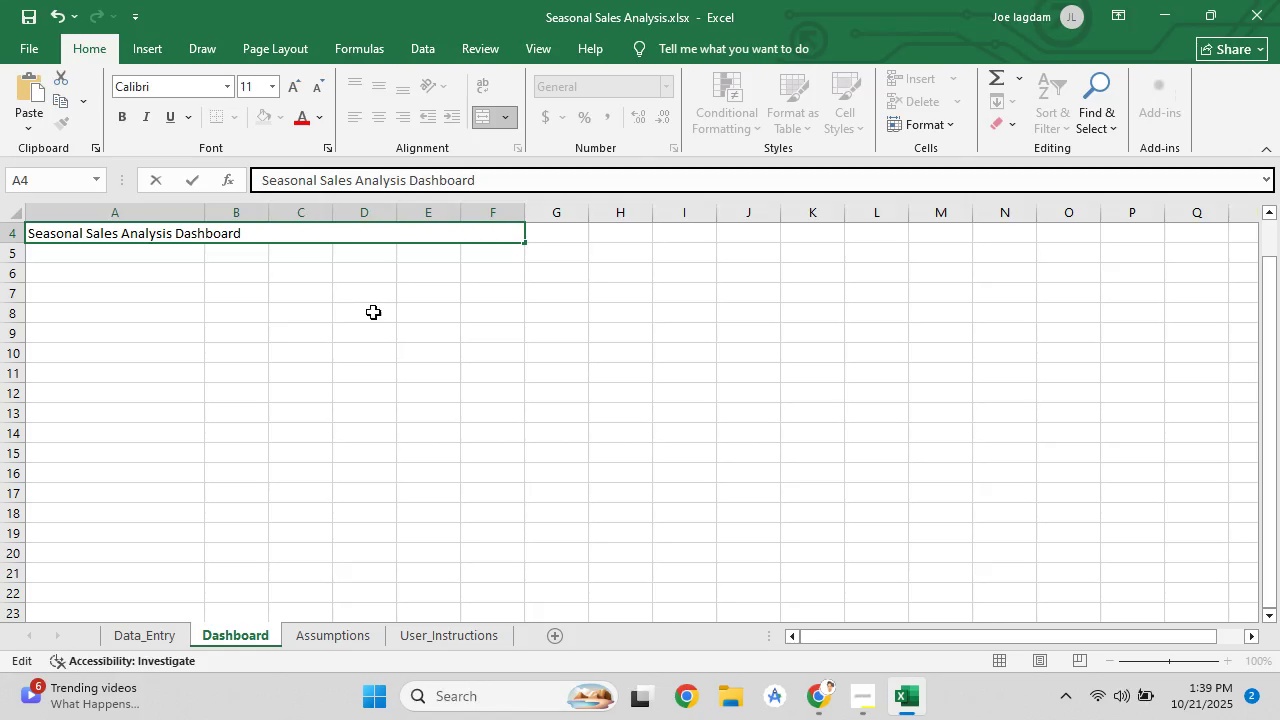 
left_click([373, 312])
 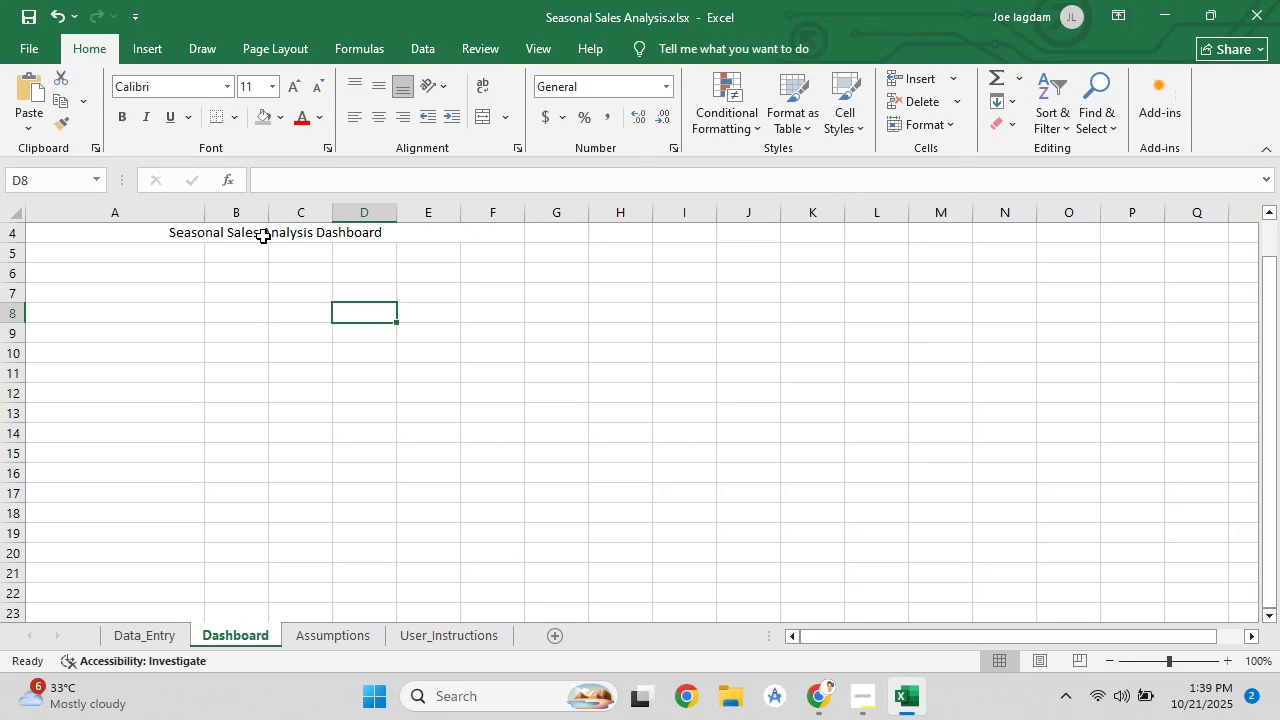 
left_click([263, 236])
 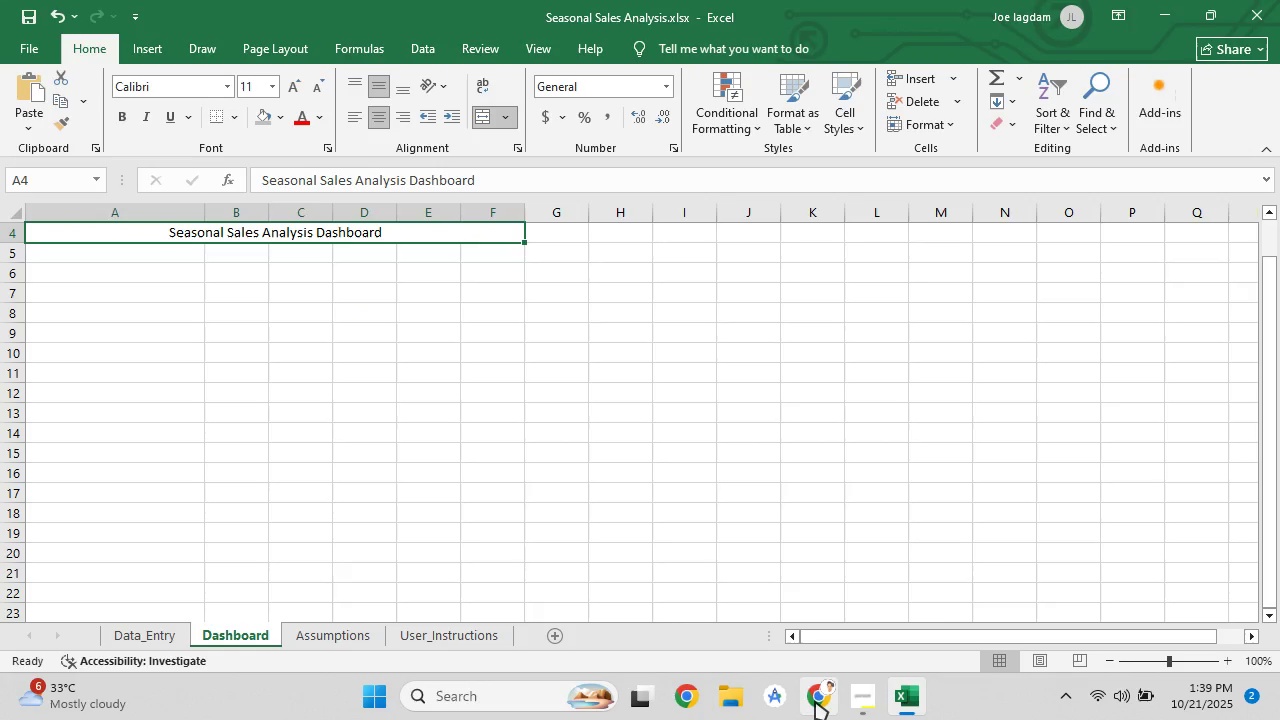 
left_click([815, 701])
 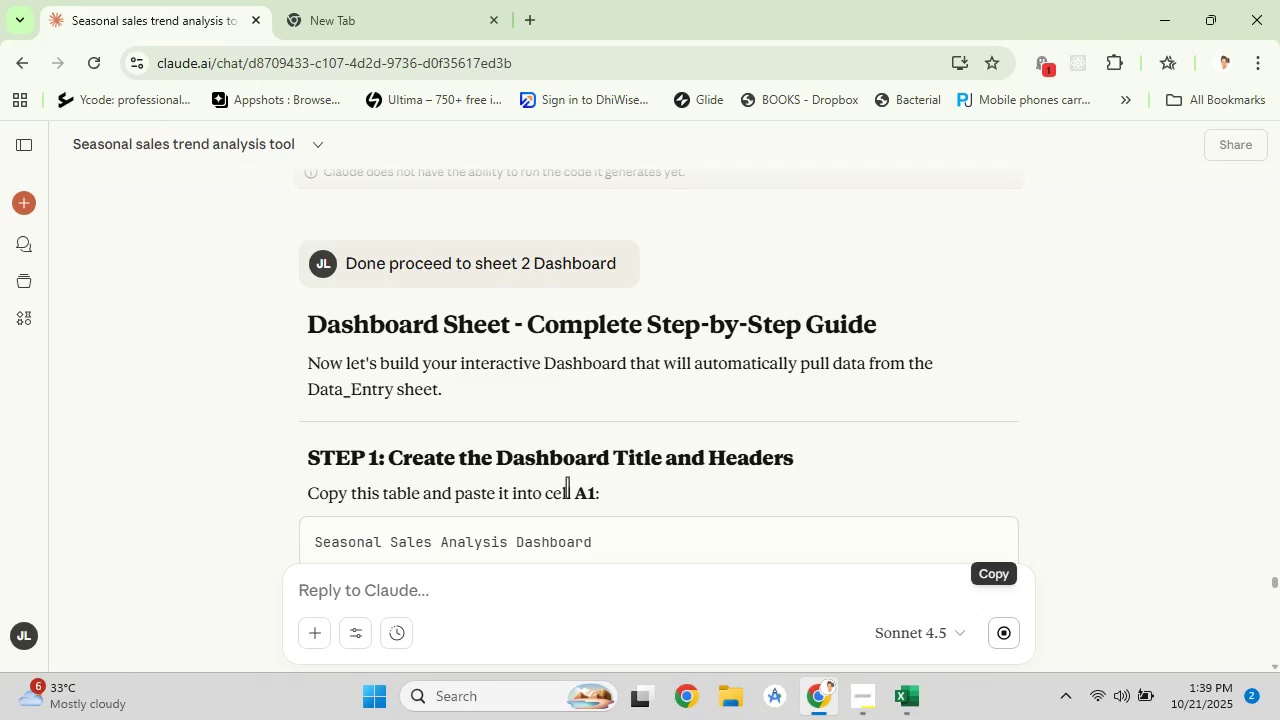 
scroll: coordinate [828, 470], scroll_direction: down, amount: 12.0
 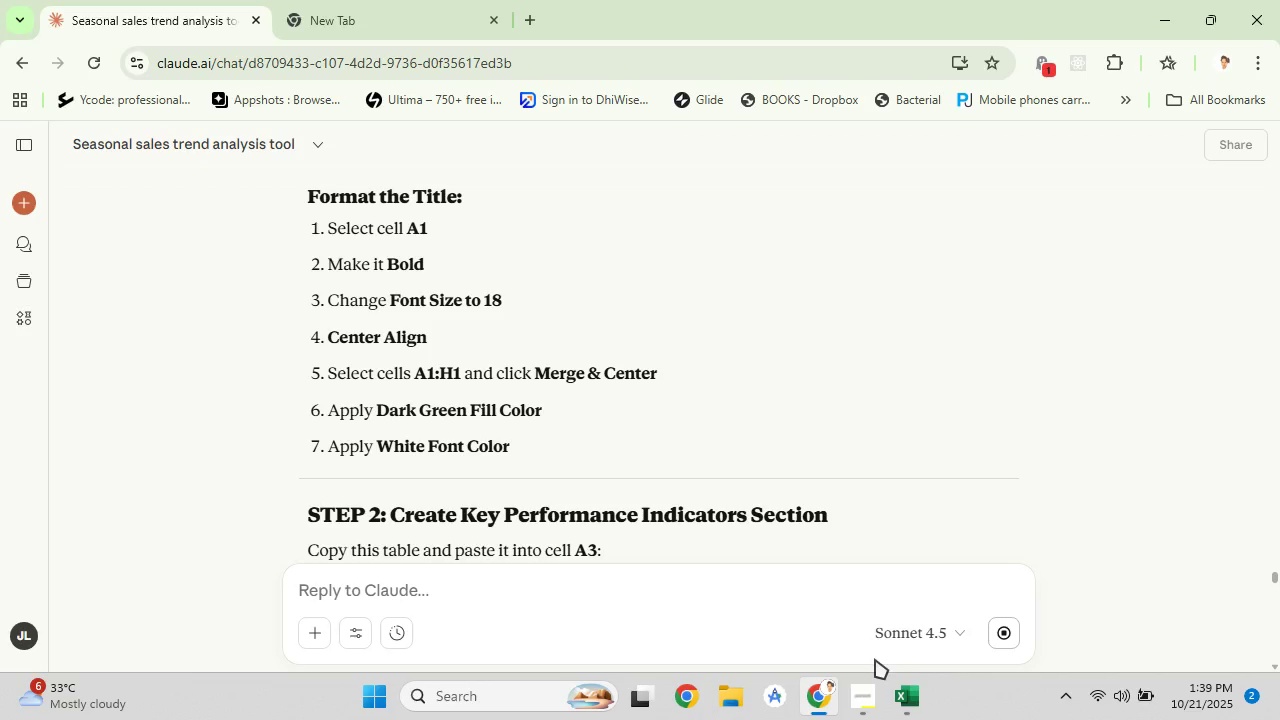 
mouse_move([855, 652])
 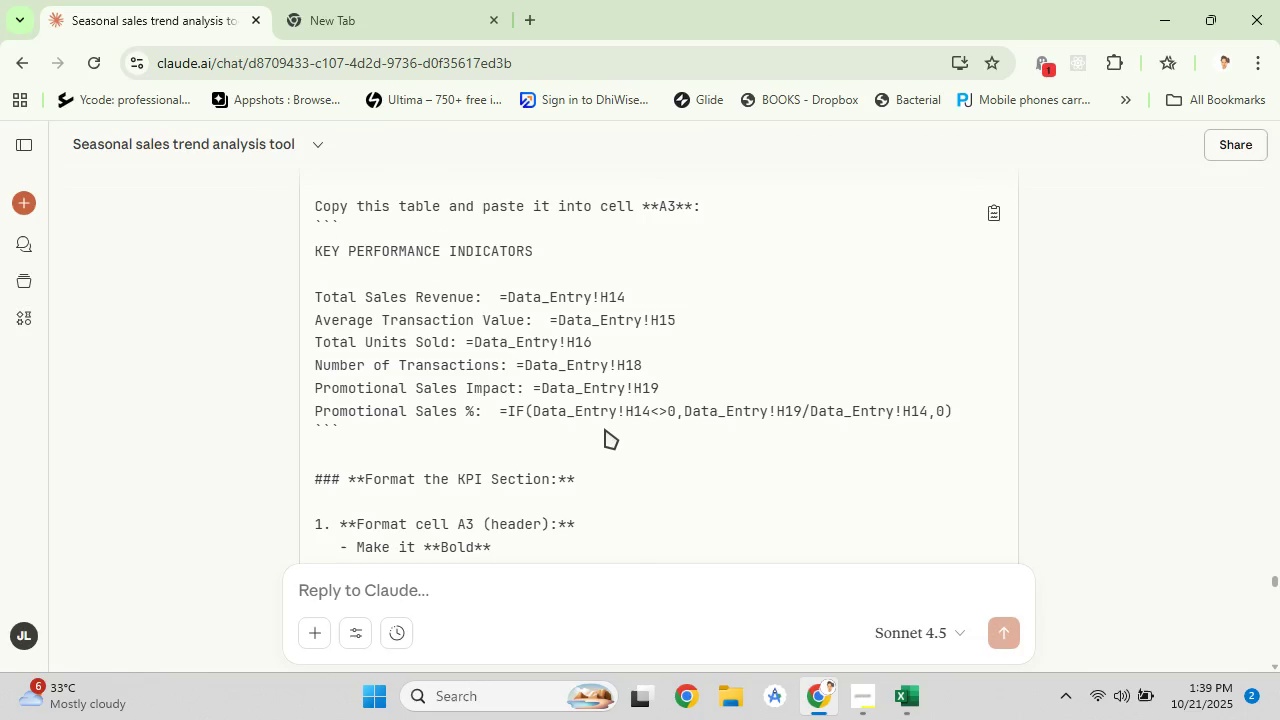 
left_click([605, 429])
 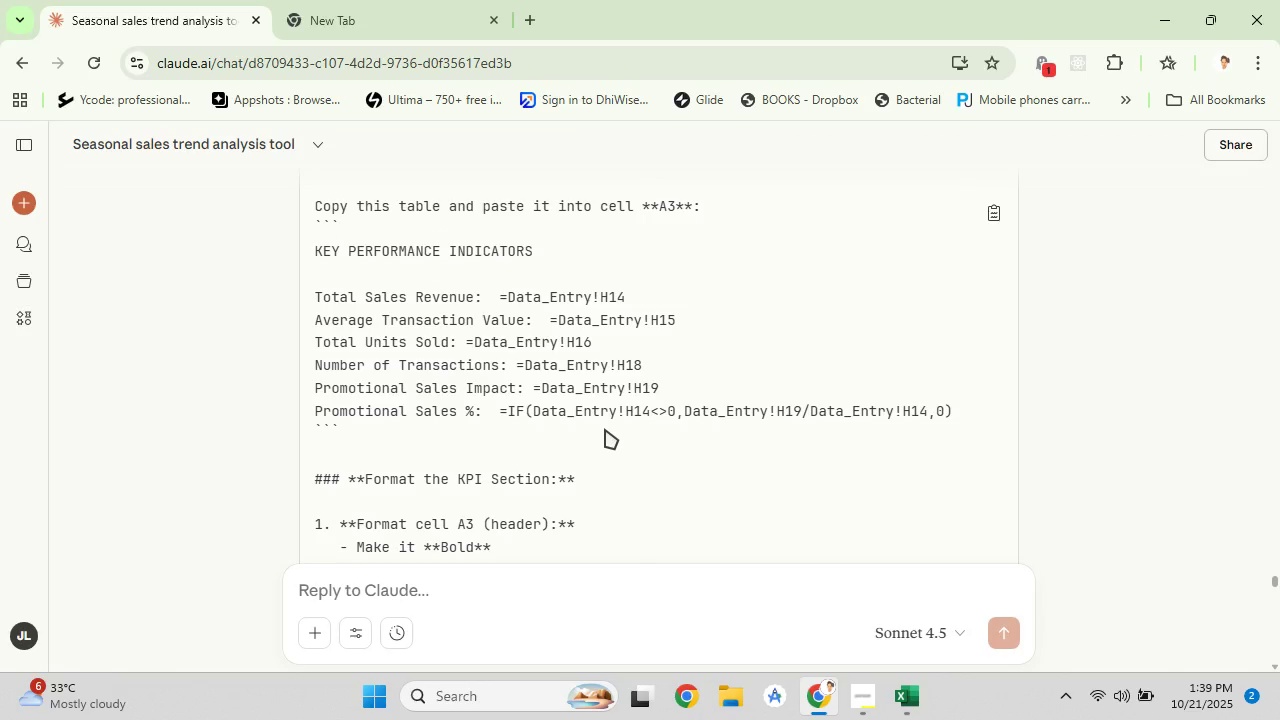 
scroll: coordinate [605, 429], scroll_direction: up, amount: 4.0
 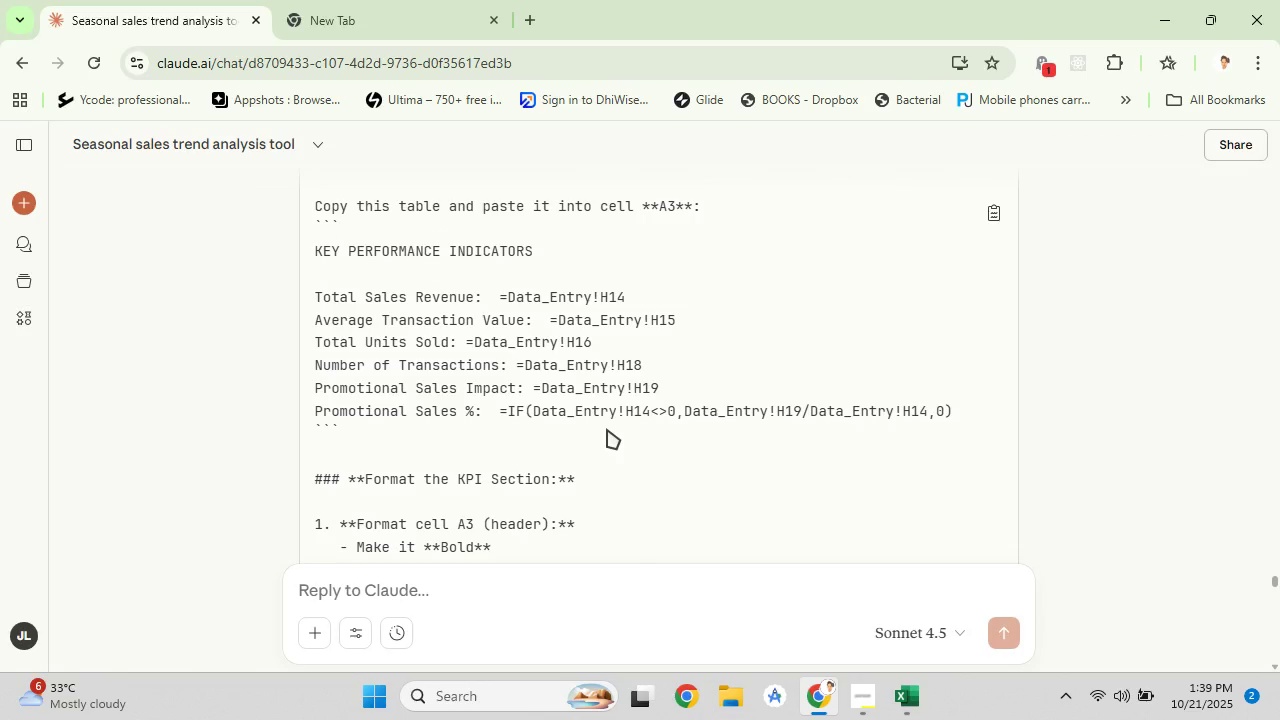 
wait(8.08)
 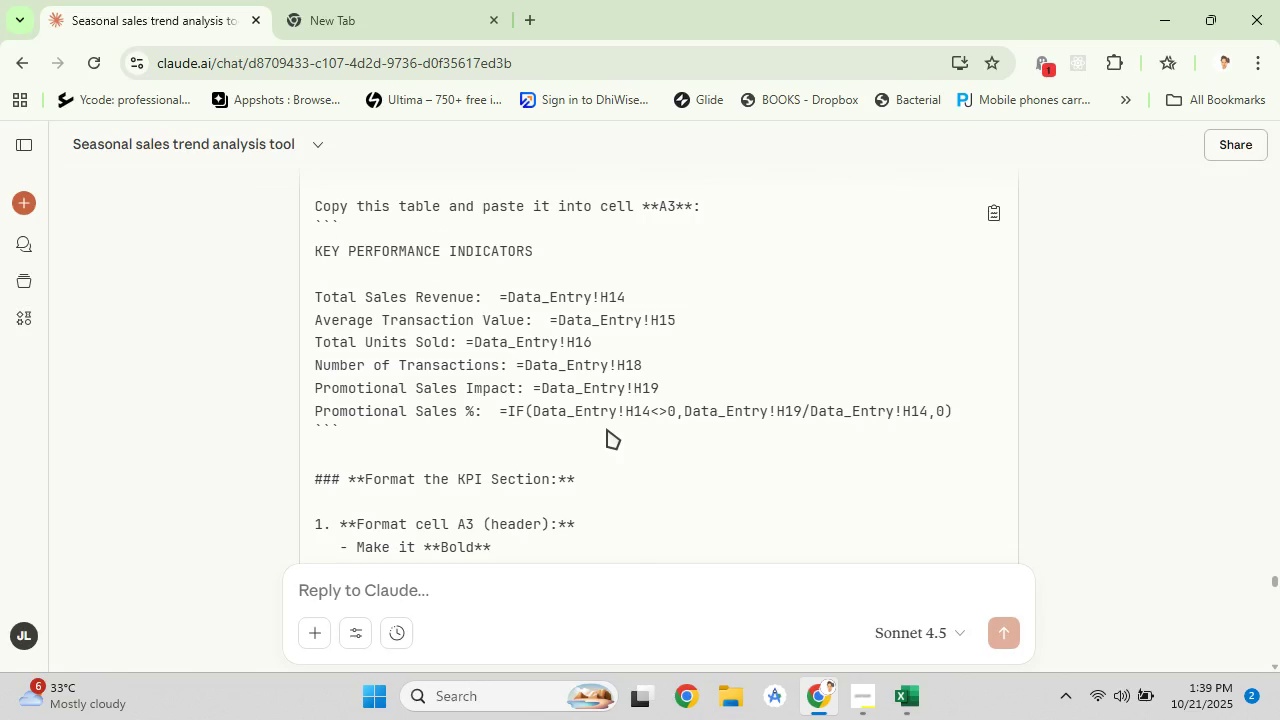 
scroll: coordinate [577, 421], scroll_direction: up, amount: 2.0
 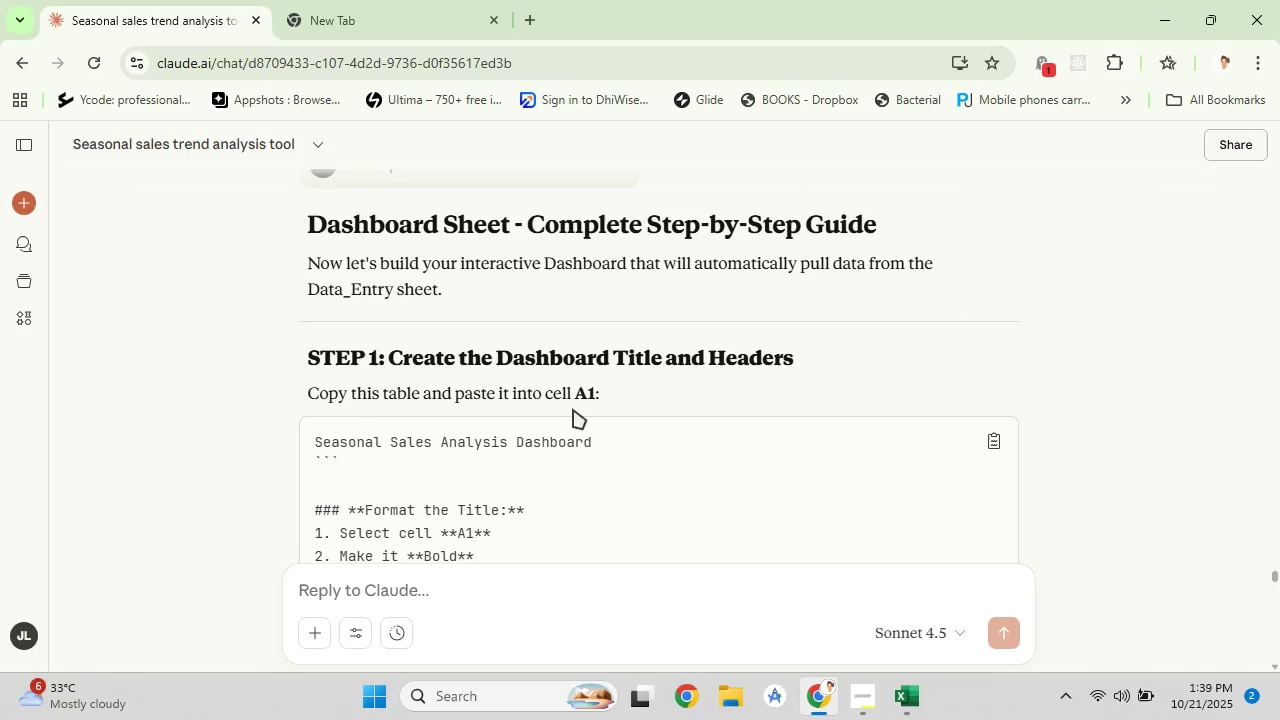 
scroll: coordinate [502, 355], scroll_direction: down, amount: 2.0
 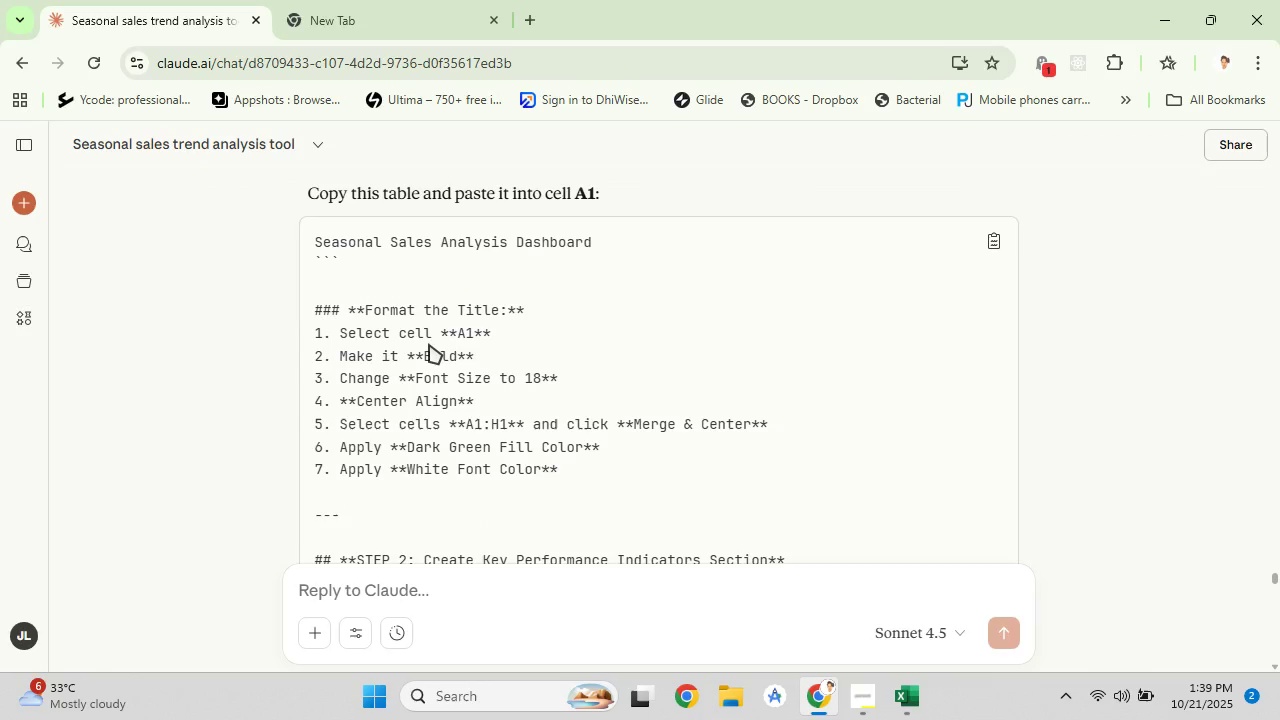 
scroll: coordinate [490, 350], scroll_direction: up, amount: 2.0
 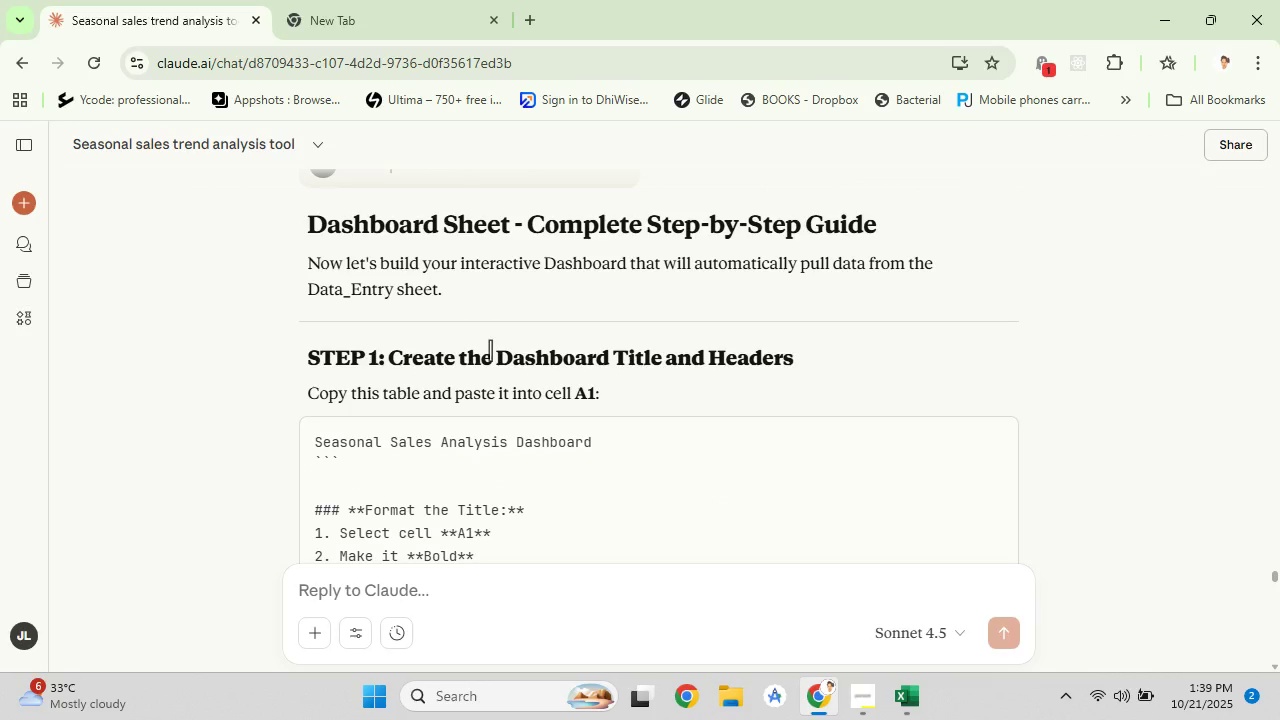 
scroll: coordinate [490, 350], scroll_direction: down, amount: 3.0
 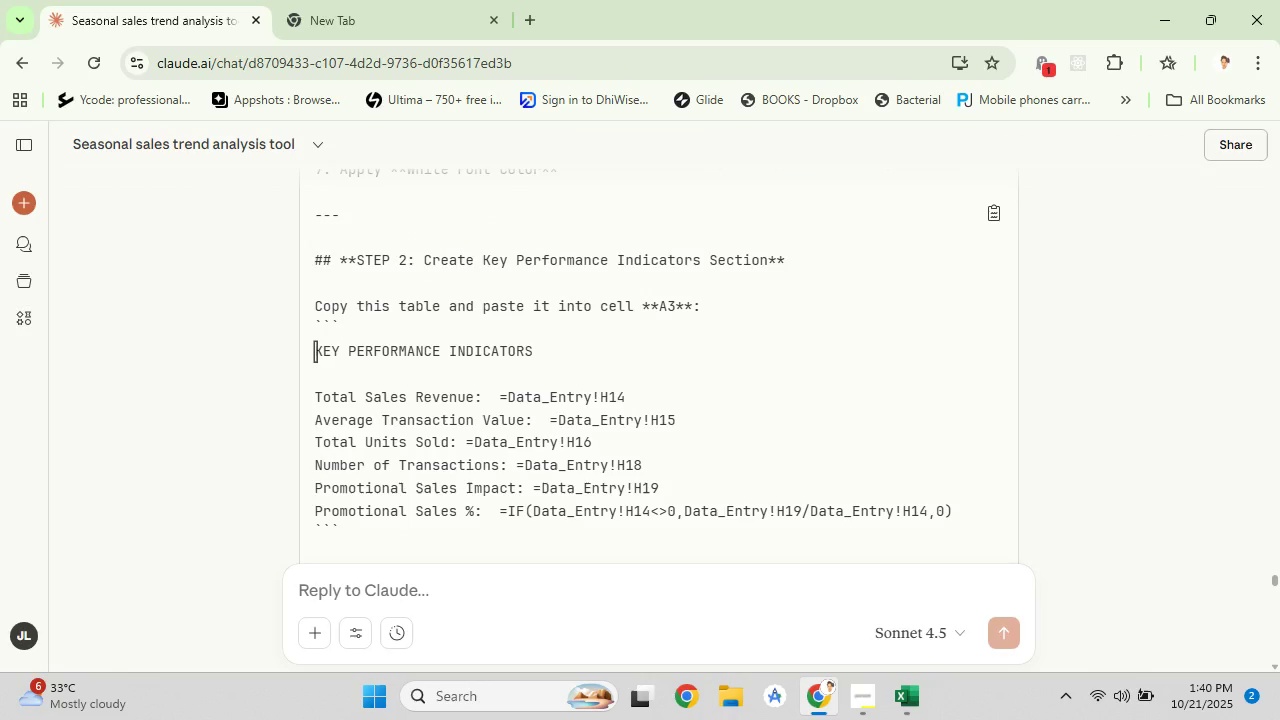 
left_click_drag(start_coordinate=[315, 351], to_coordinate=[954, 516])
 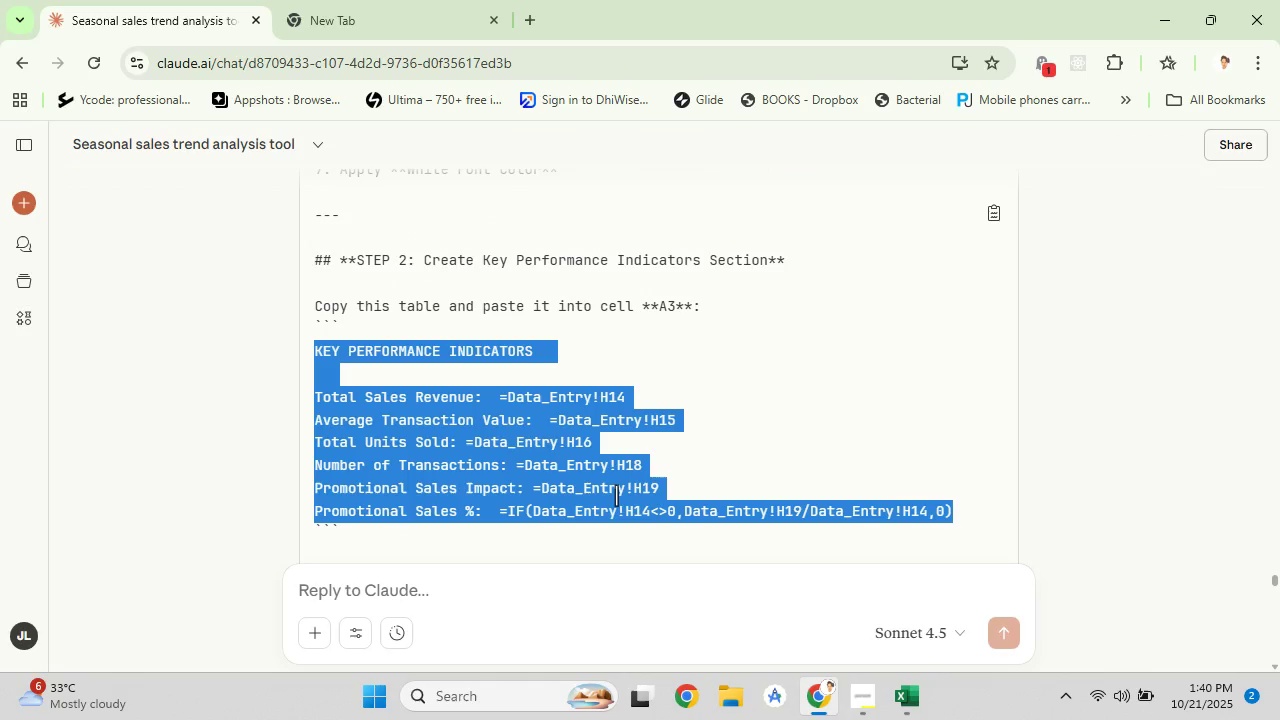 
right_click([616, 495])
 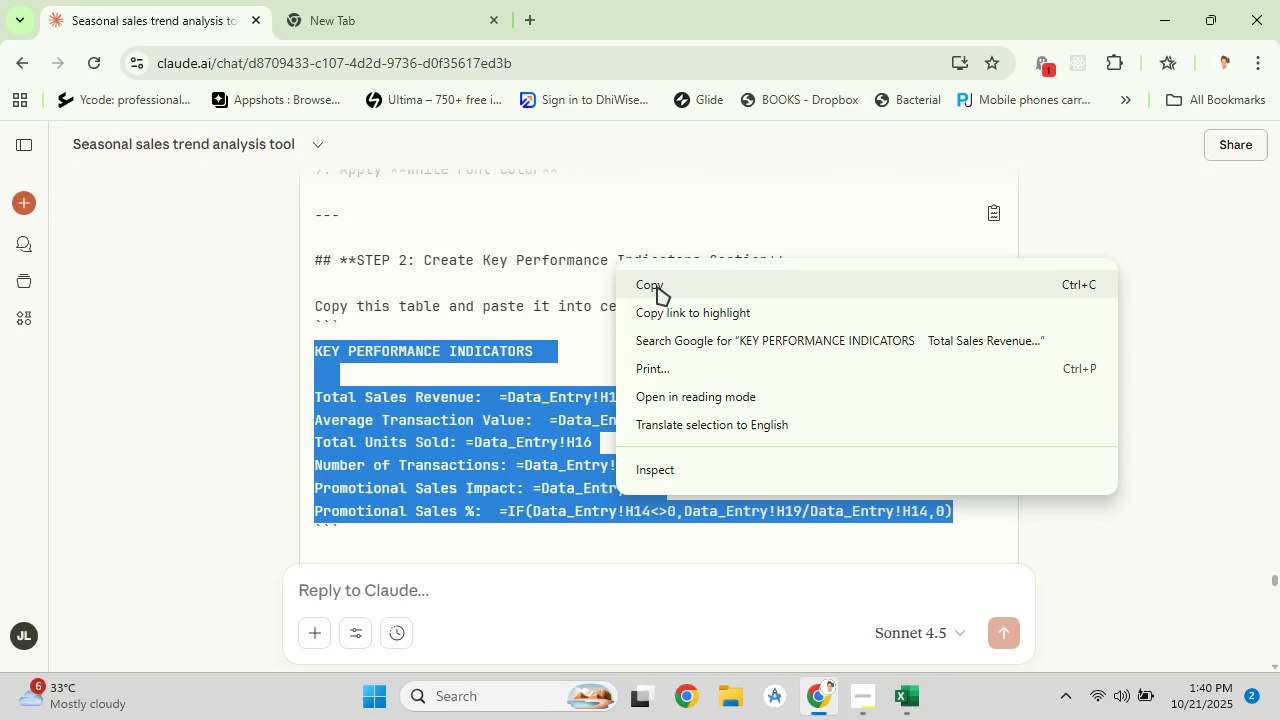 
left_click([657, 285])
 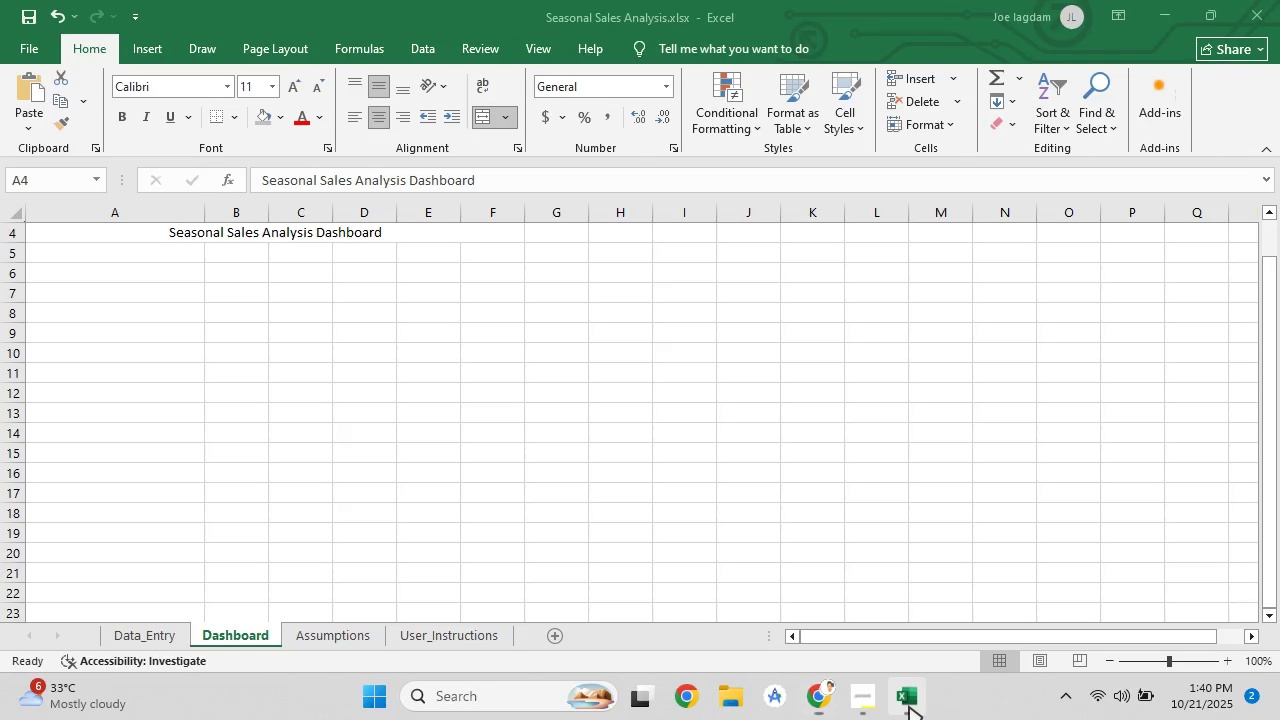 
left_click([909, 706])
 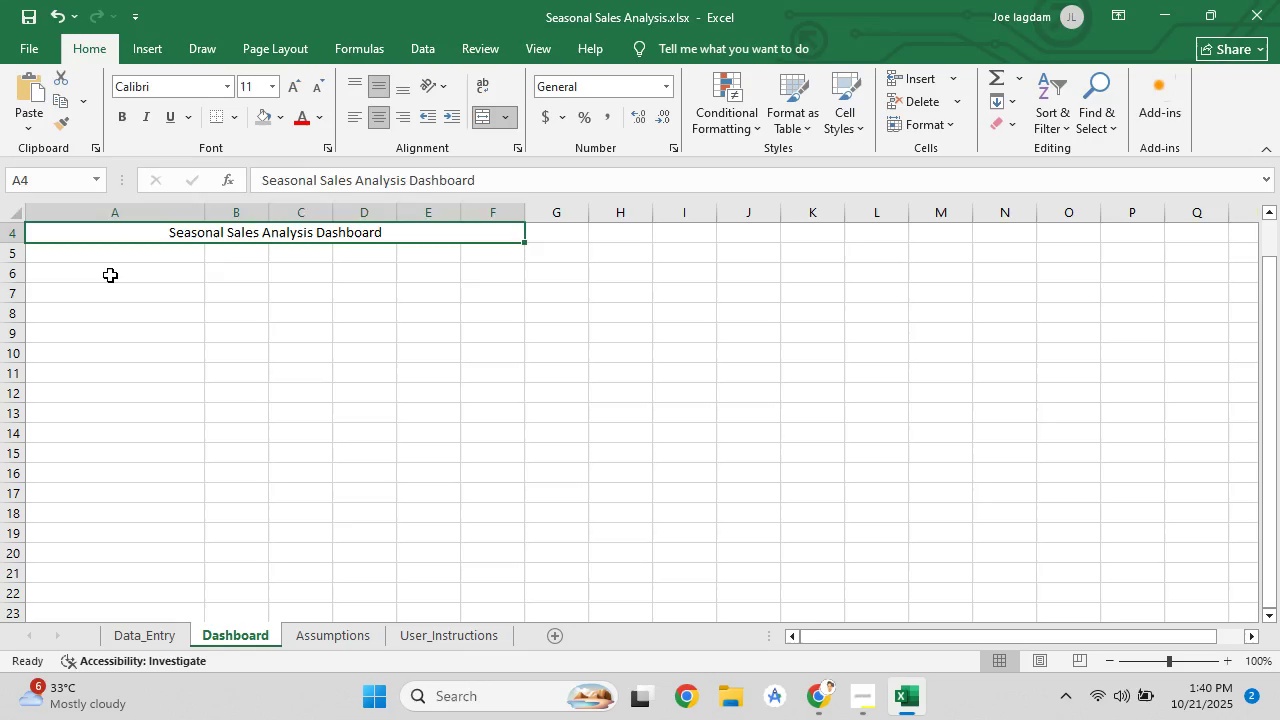 
left_click([110, 275])
 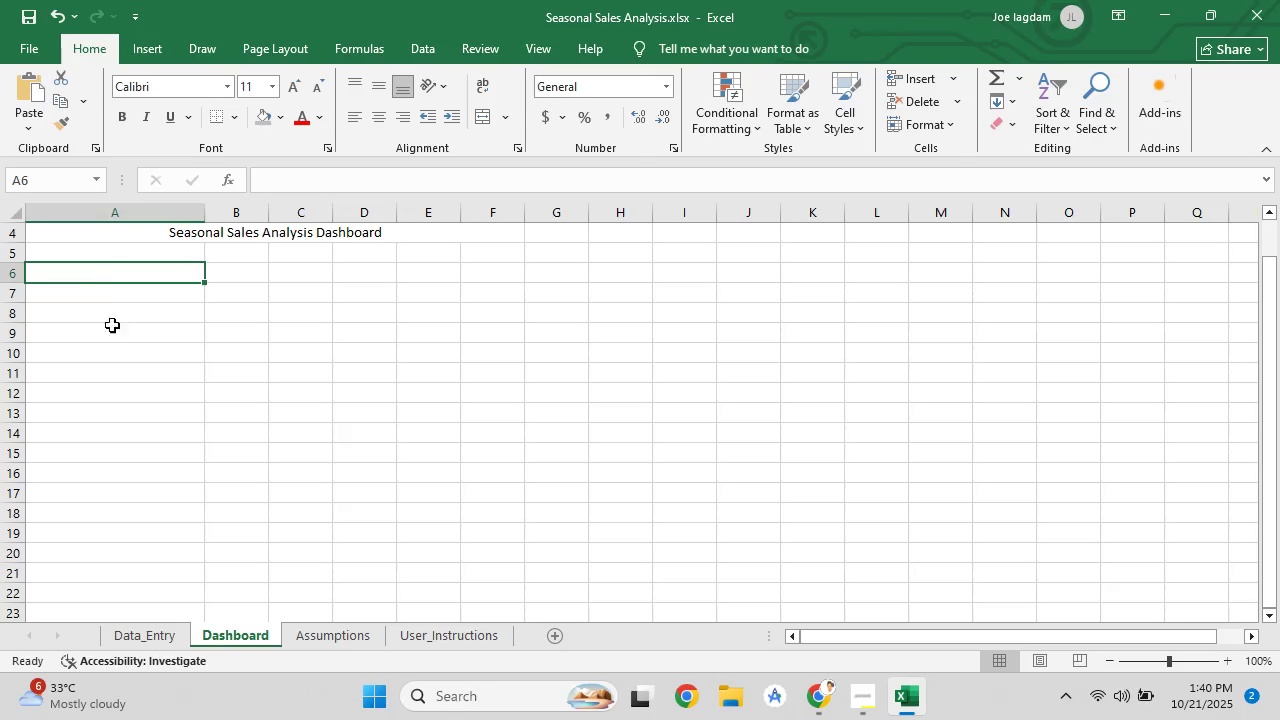 
scroll: coordinate [122, 353], scroll_direction: up, amount: 4.0
 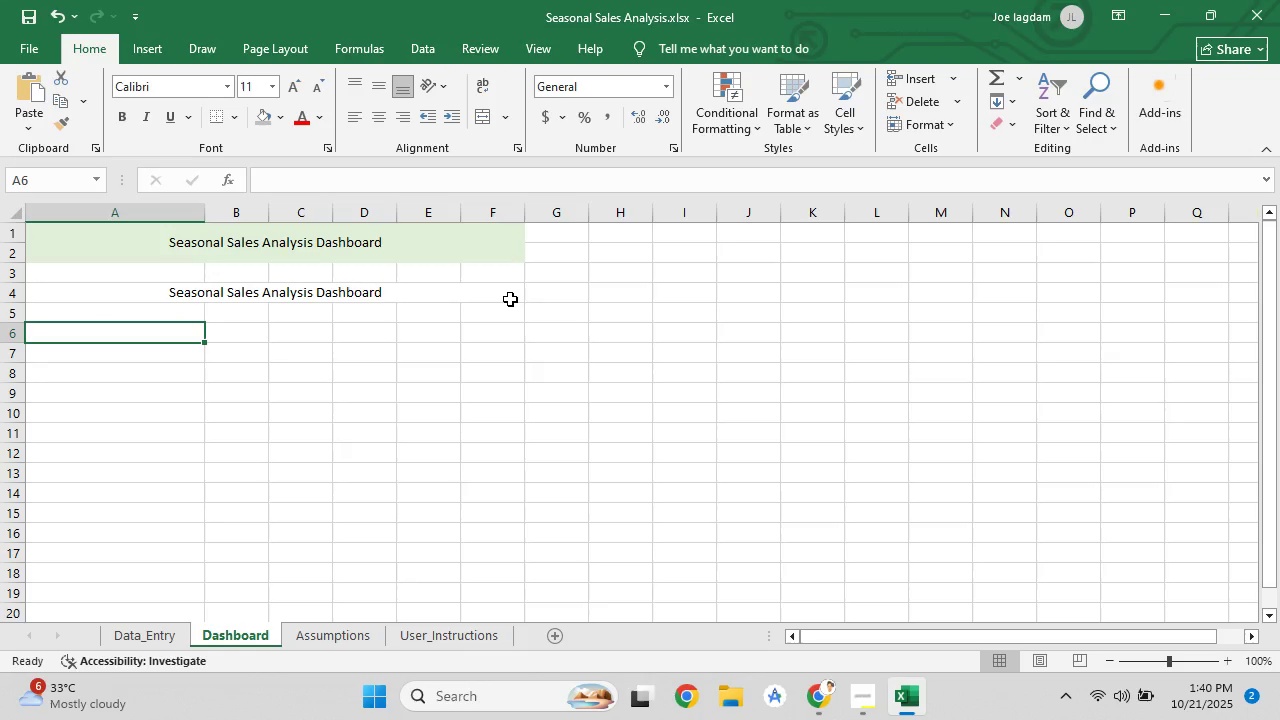 
left_click([510, 299])
 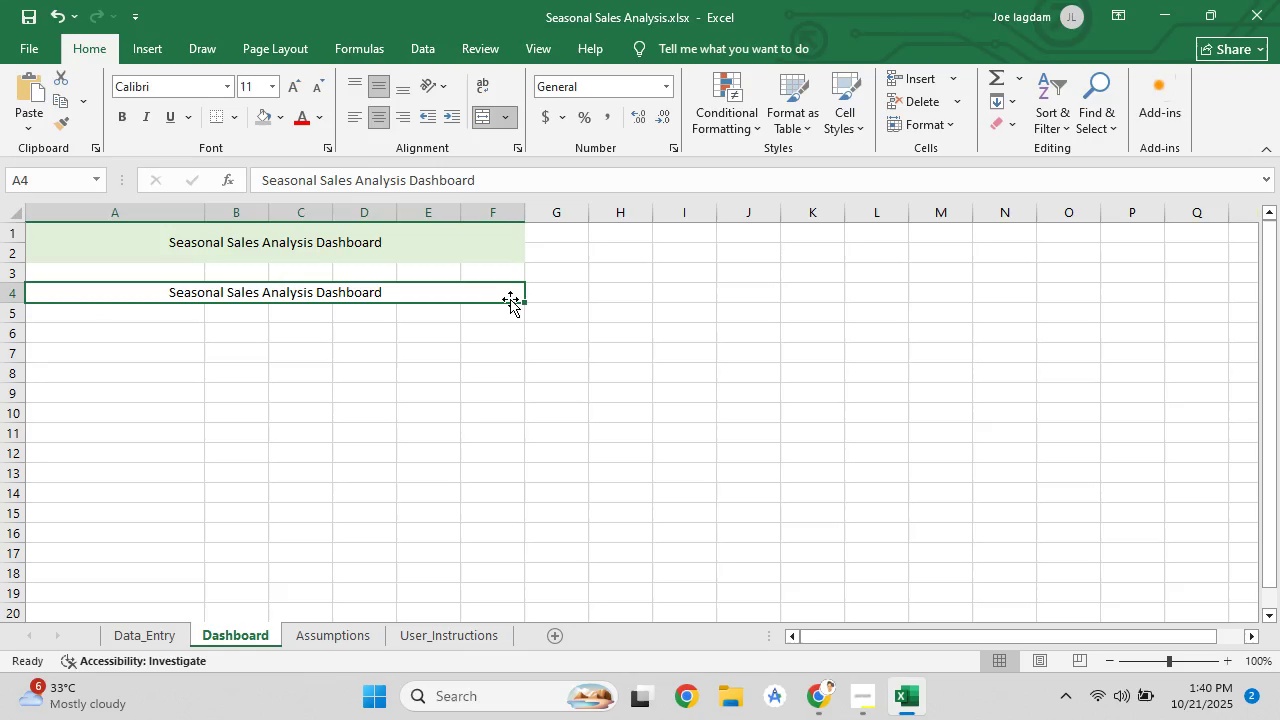 
key(Control+Z)
 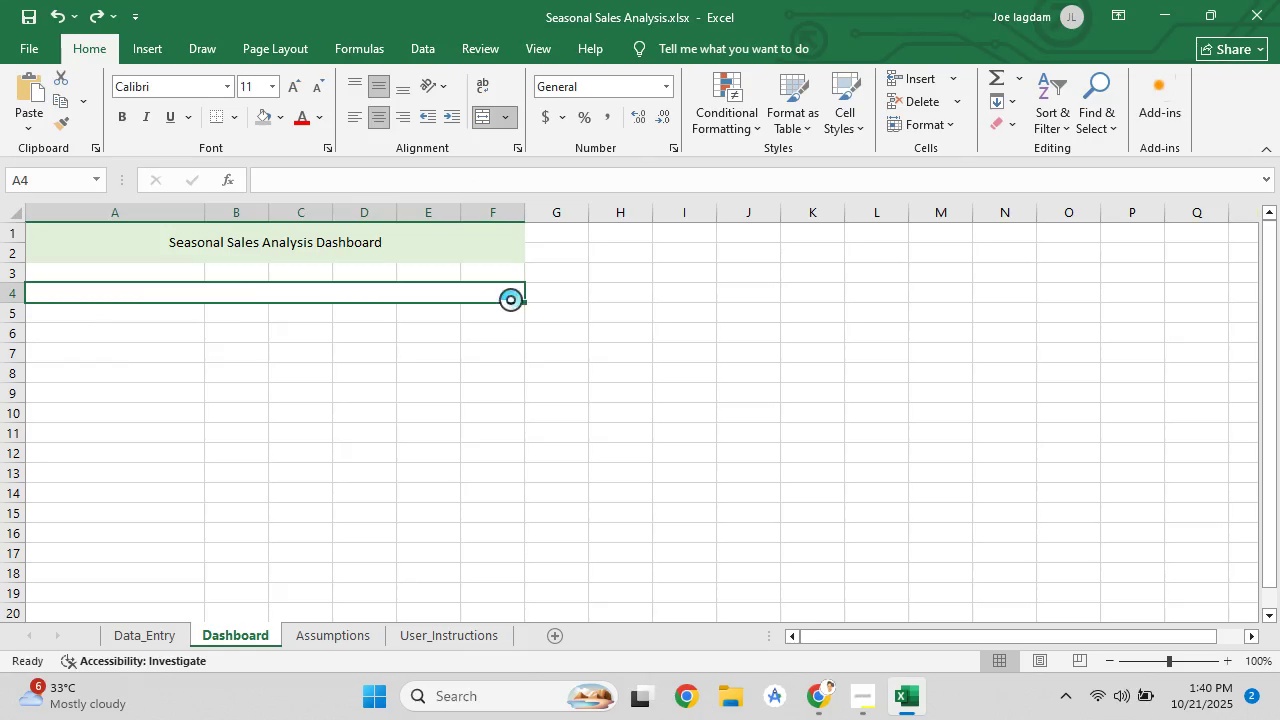 
key(Control+Z)
 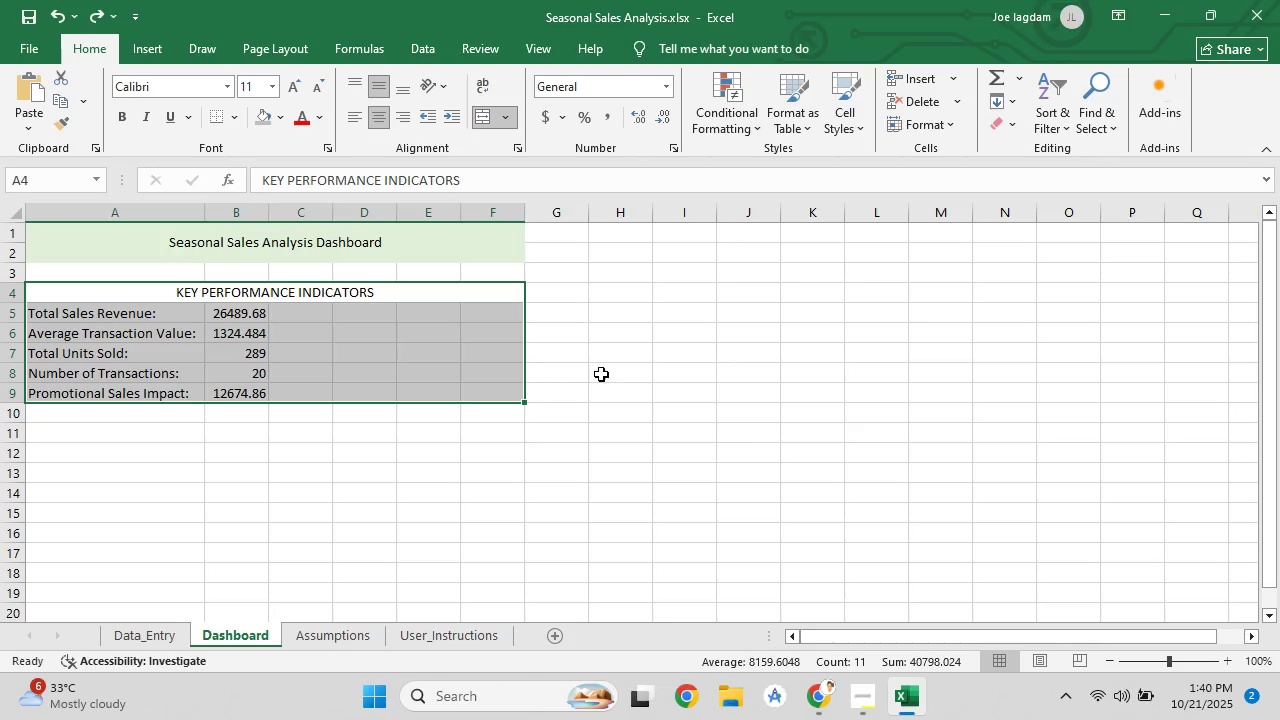 
wait(7.11)
 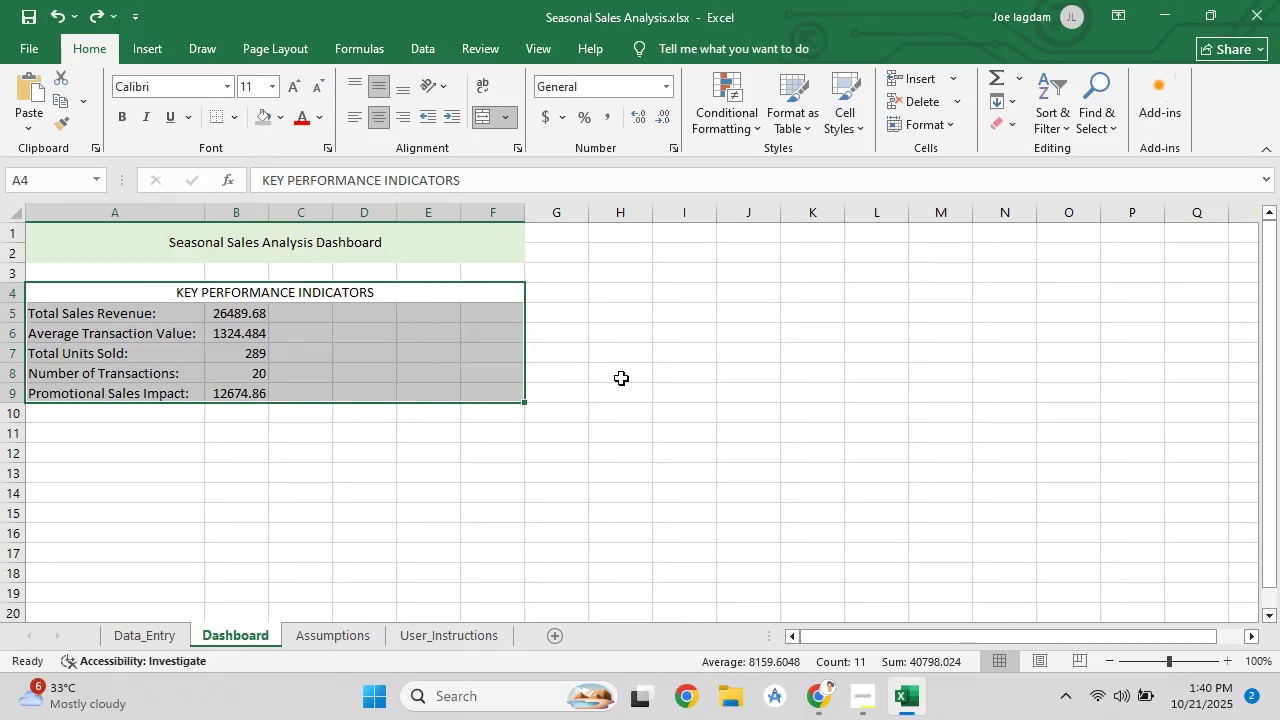 
right_click([140, 293])
 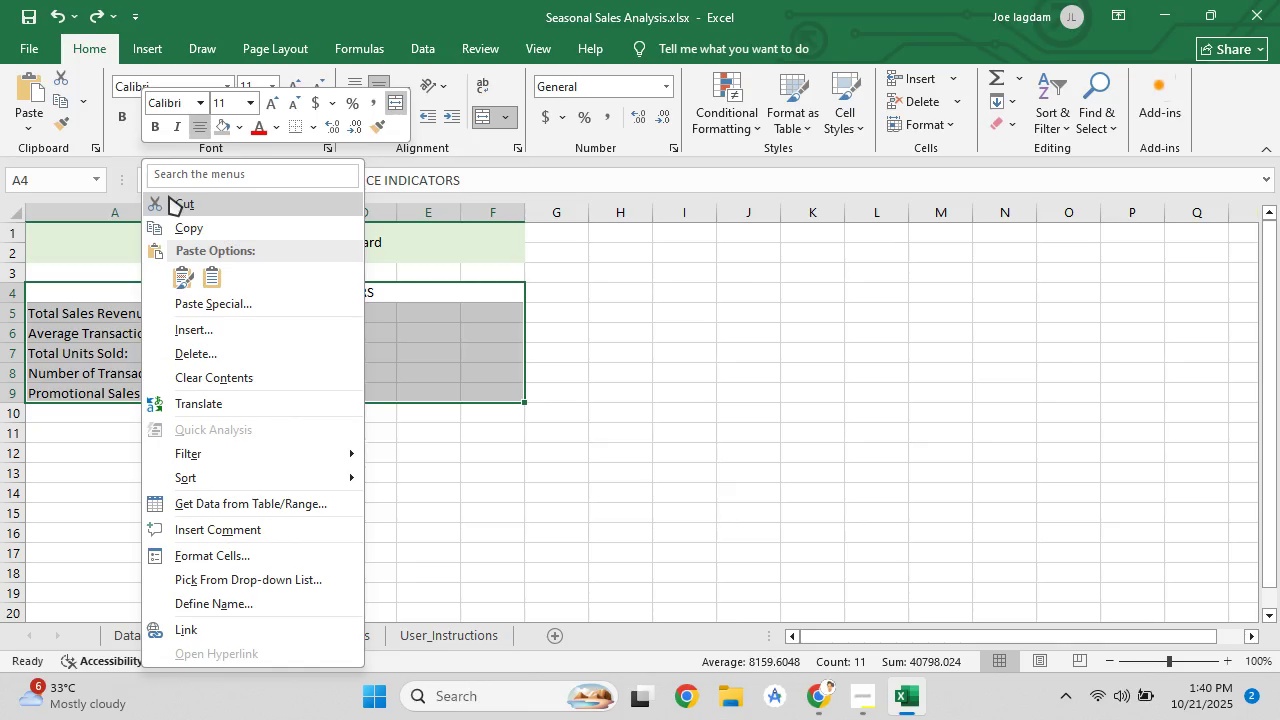 
left_click([169, 196])
 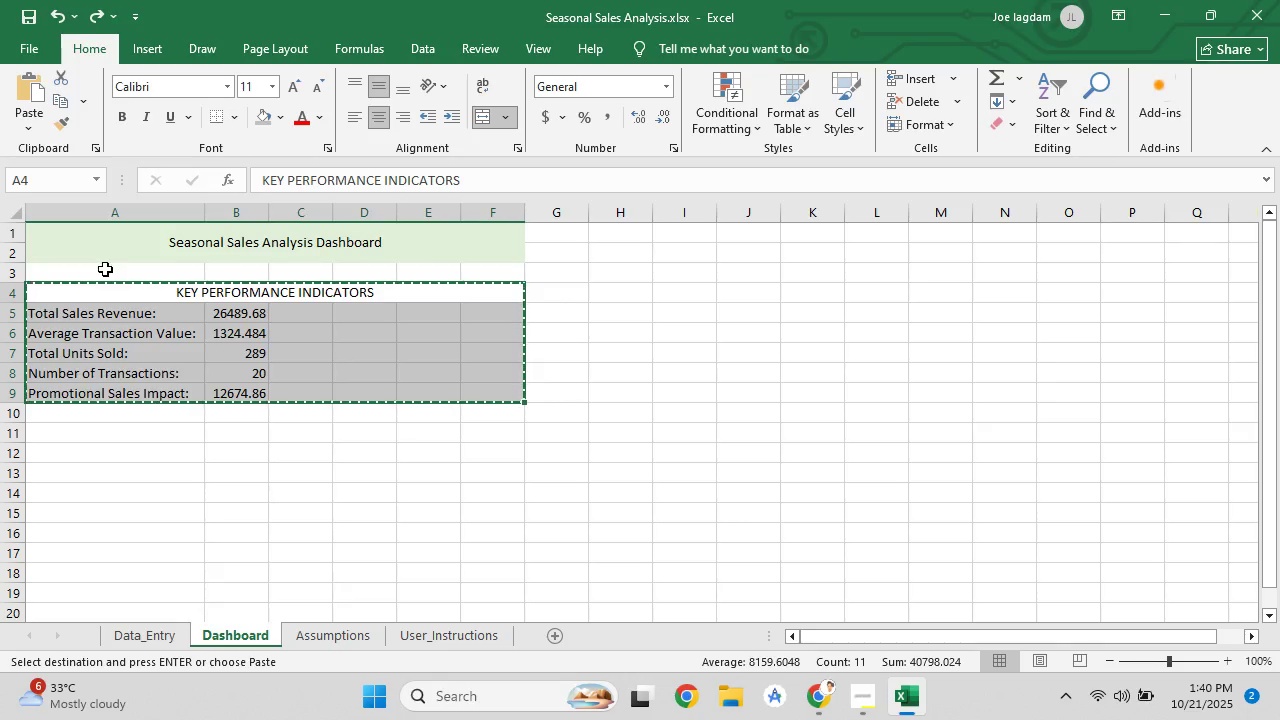 
left_click([105, 269])
 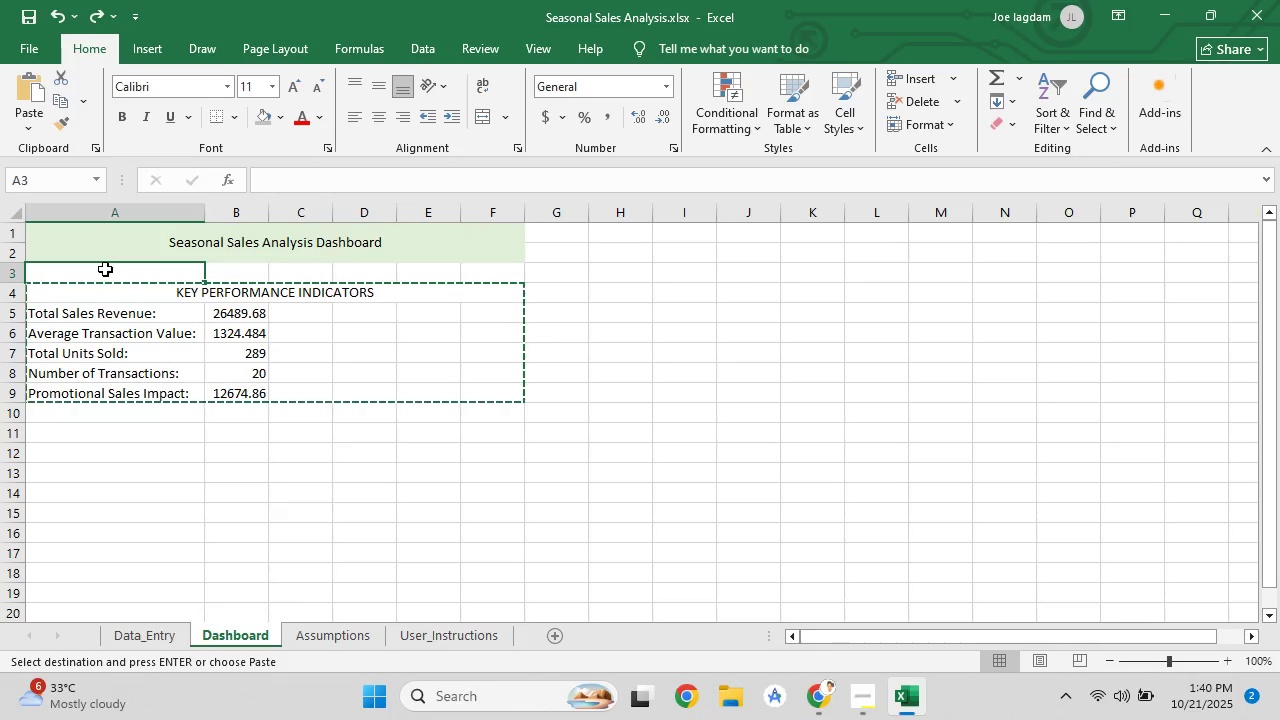 
key(Control+V)
 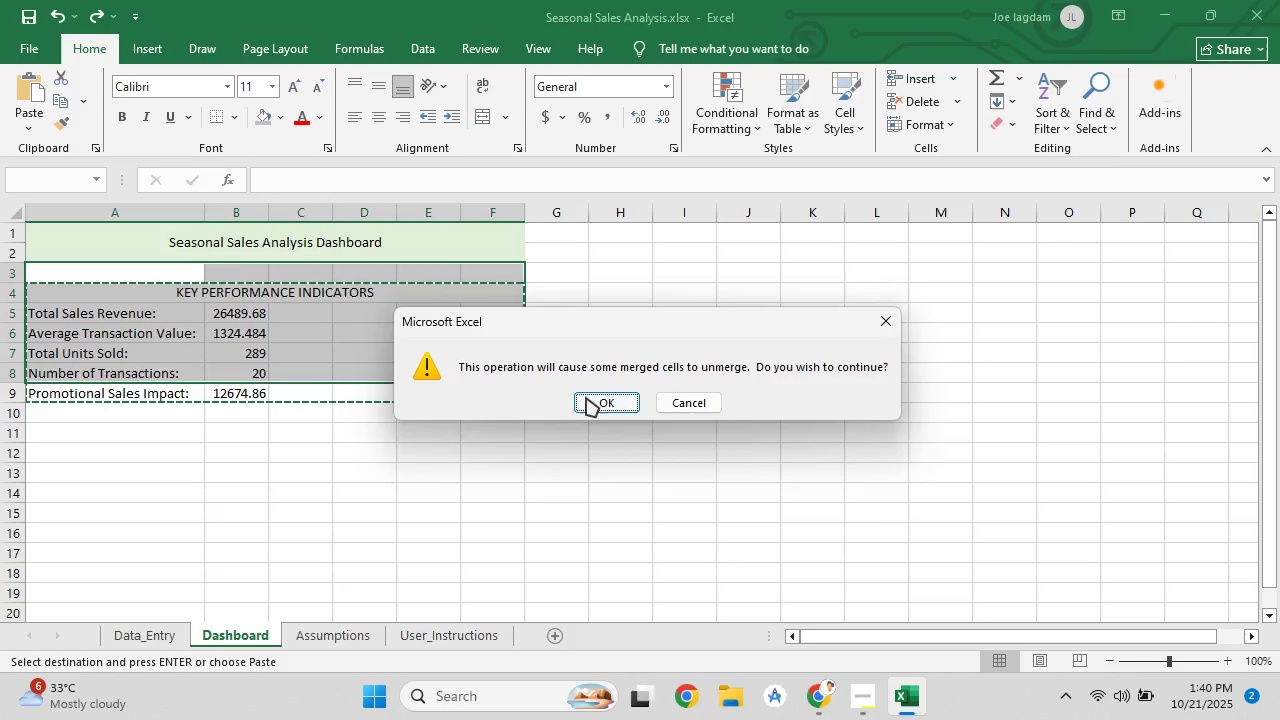 
left_click([588, 399])
 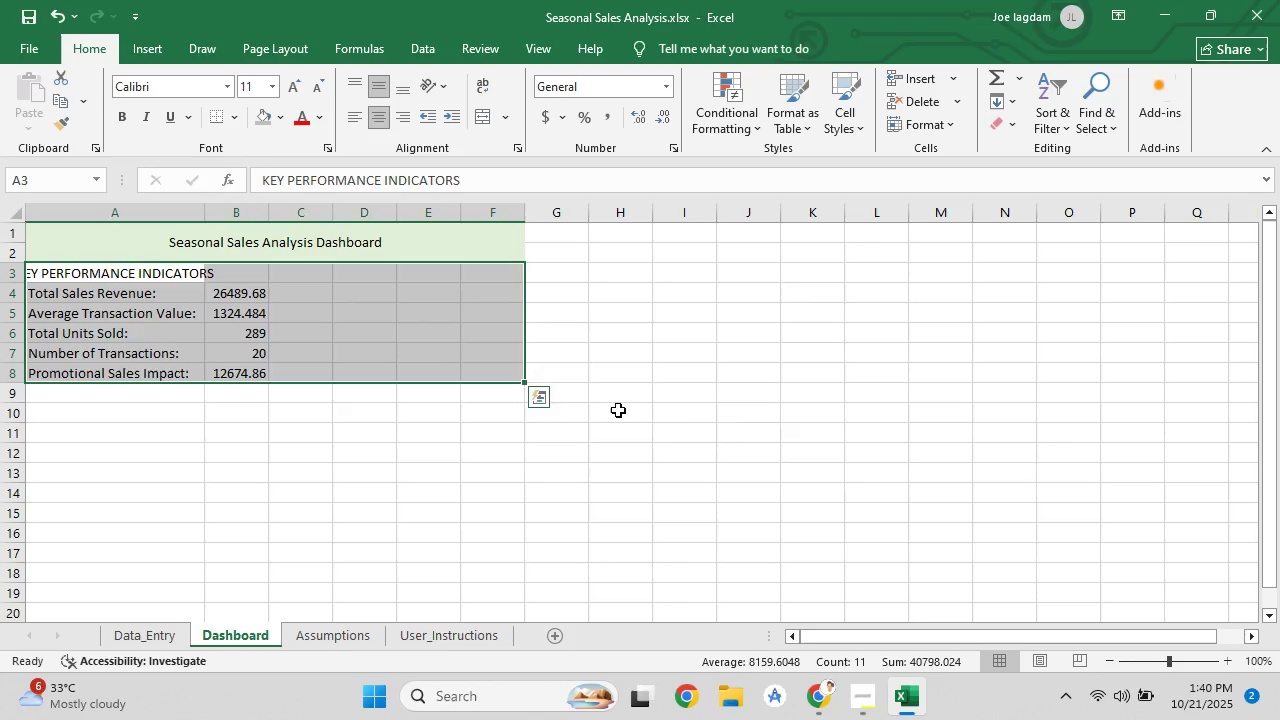 
left_click([721, 431])
 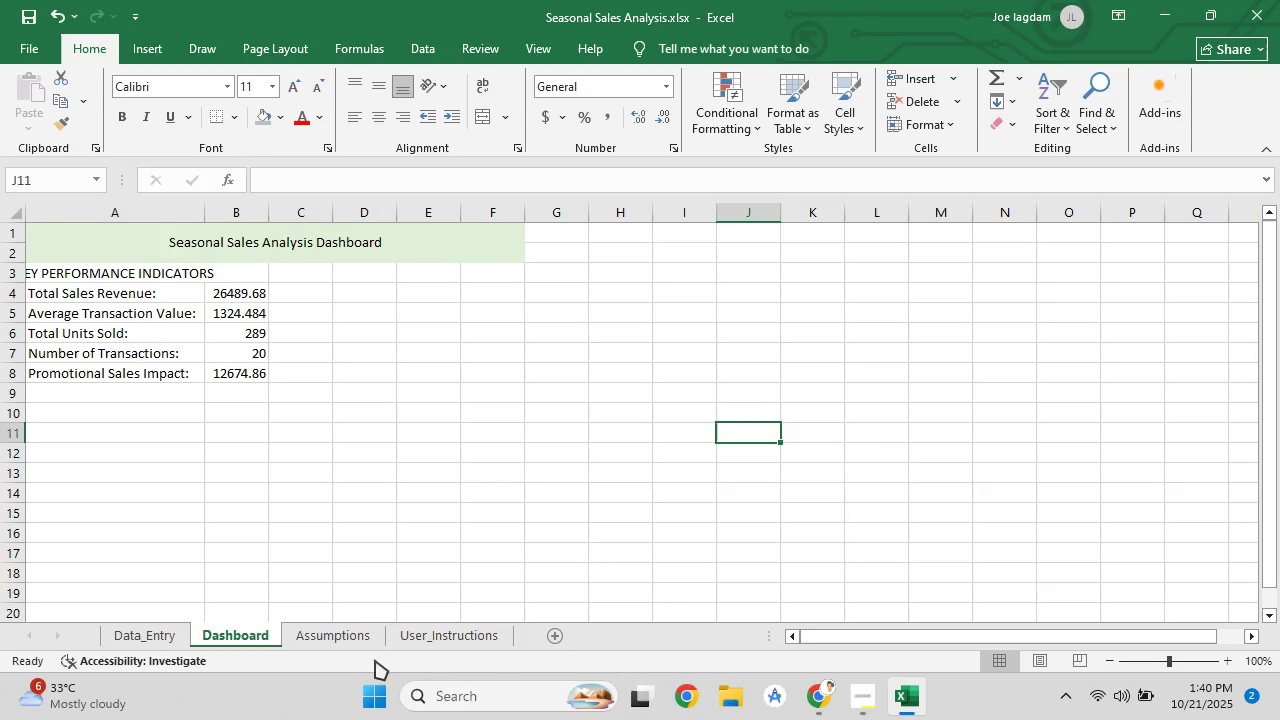 
left_click_drag(start_coordinate=[823, 643], to_coordinate=[753, 636])
 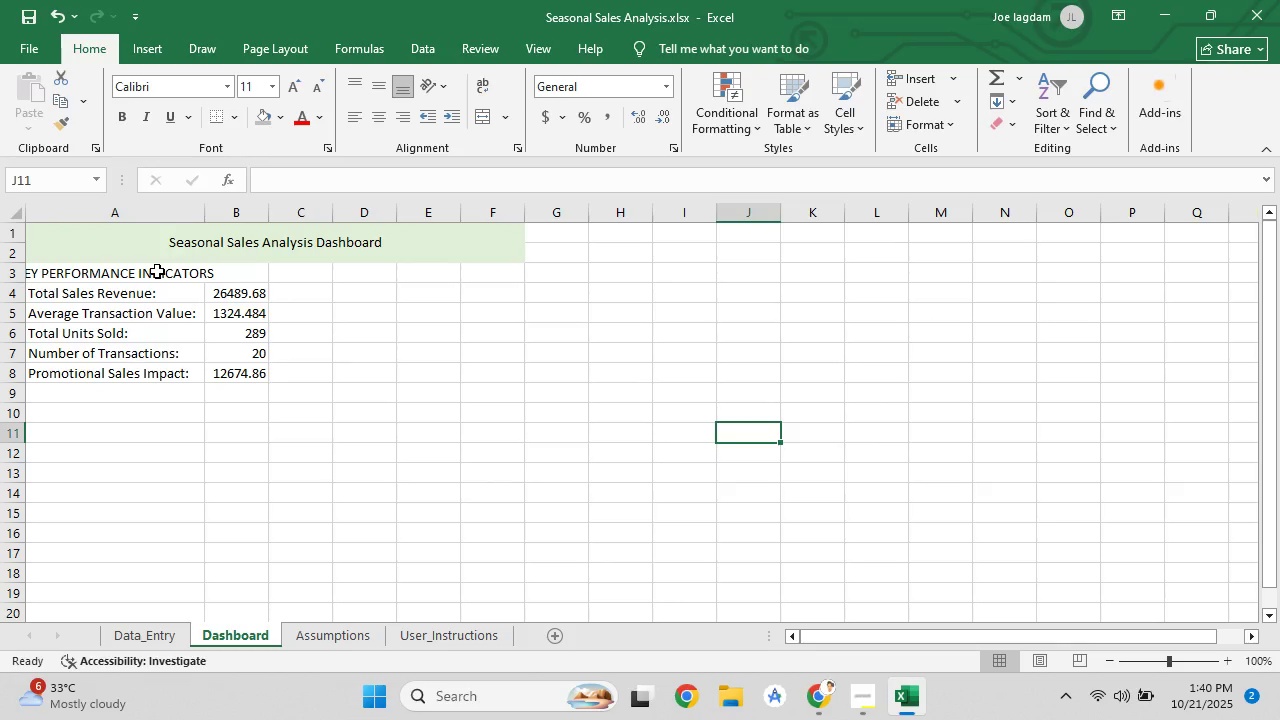 
left_click_drag(start_coordinate=[157, 271], to_coordinate=[495, 271])
 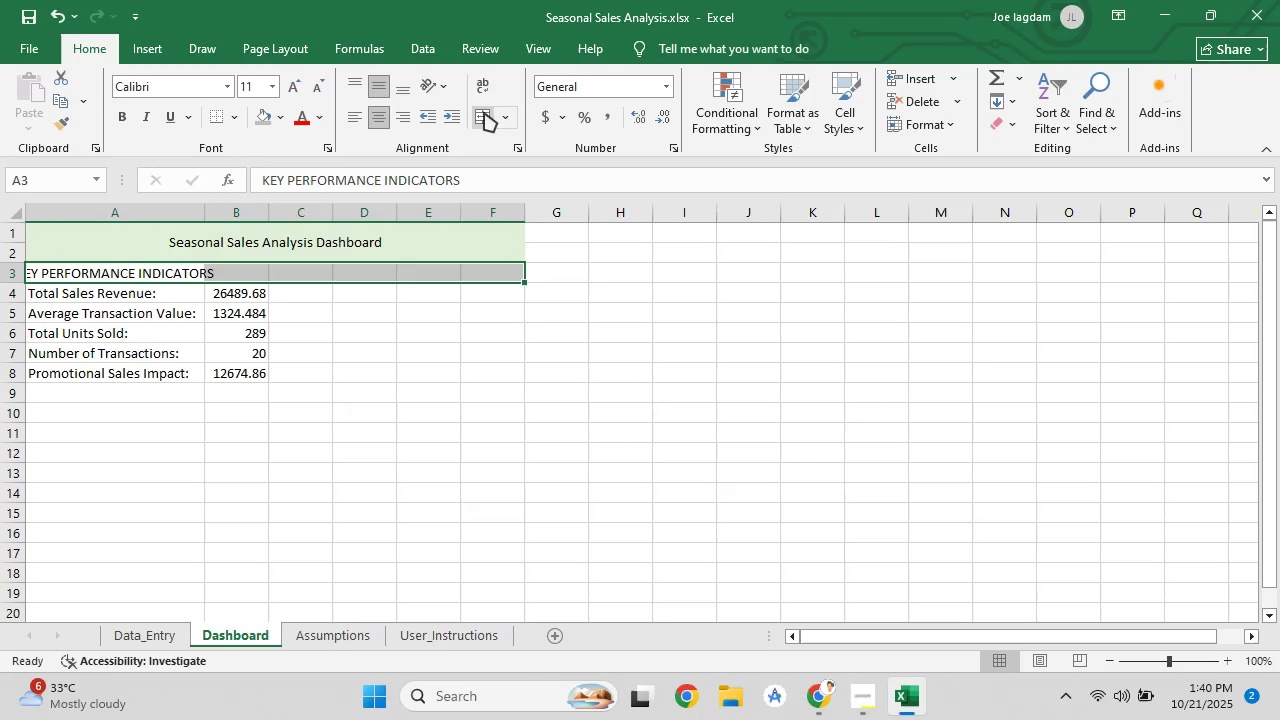 
left_click([484, 112])
 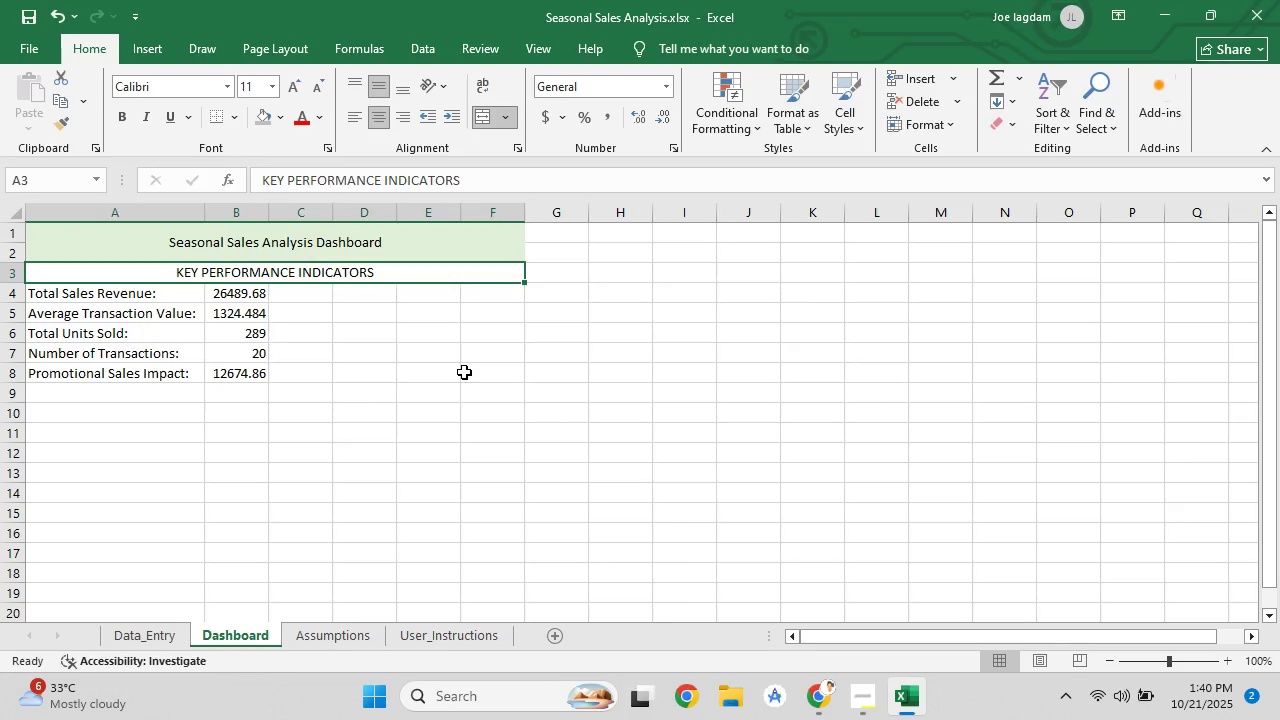 
left_click([464, 372])
 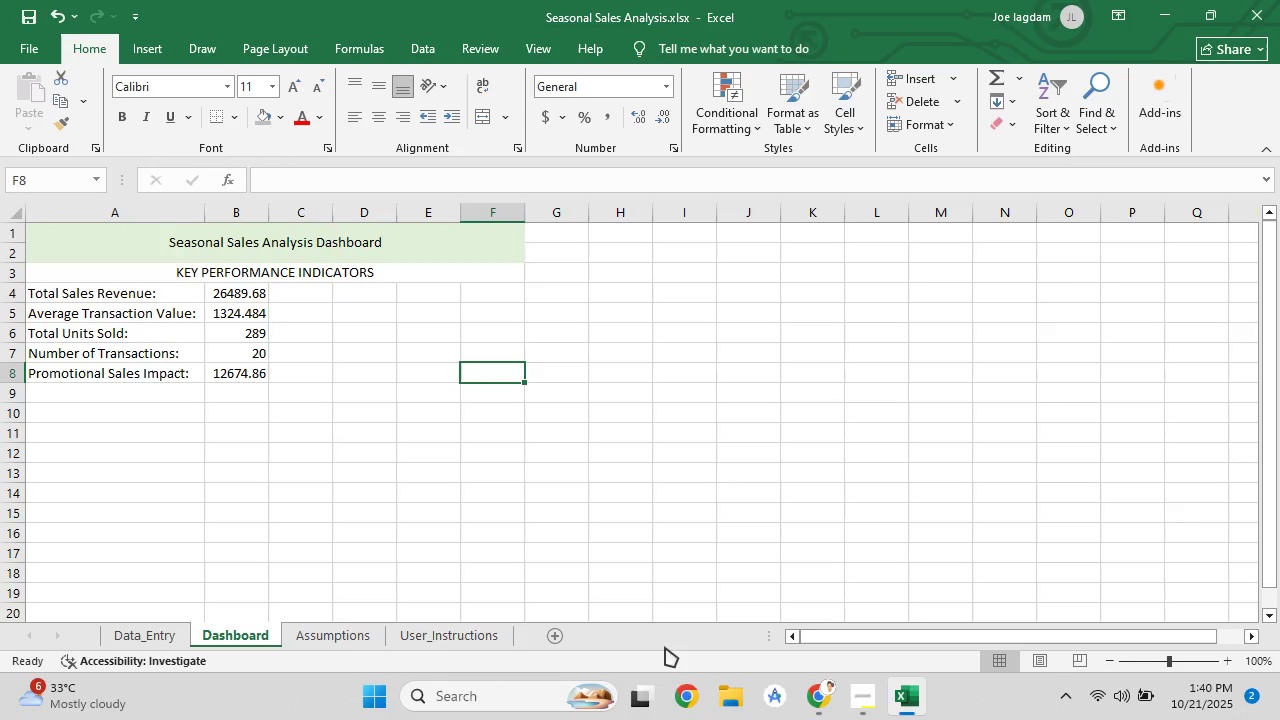 
wait(6.91)
 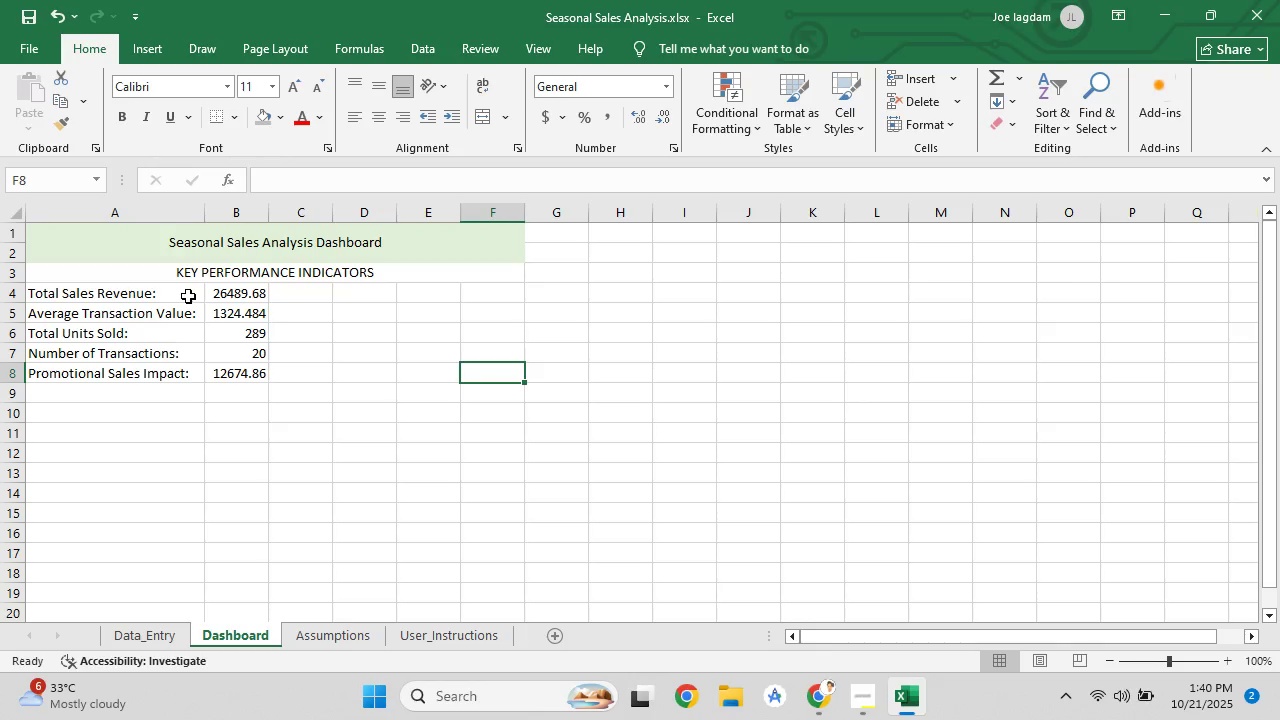 
left_click([822, 708])
 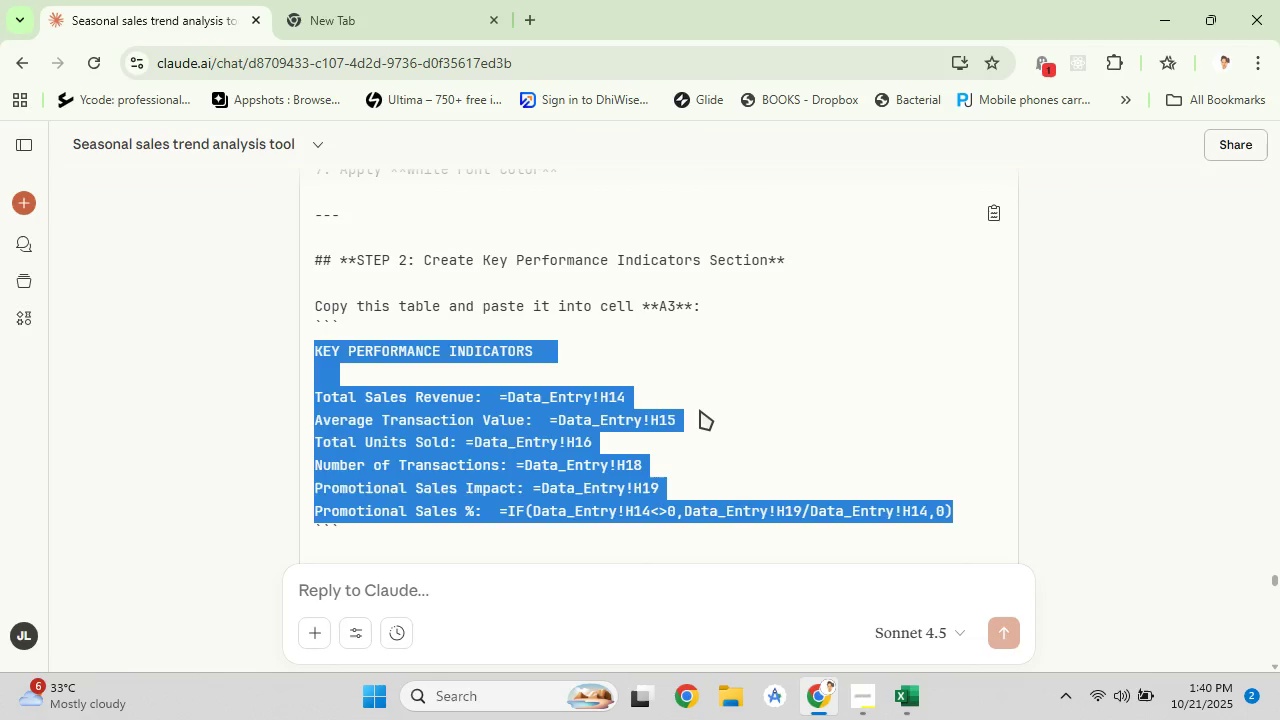 
left_click([700, 410])
 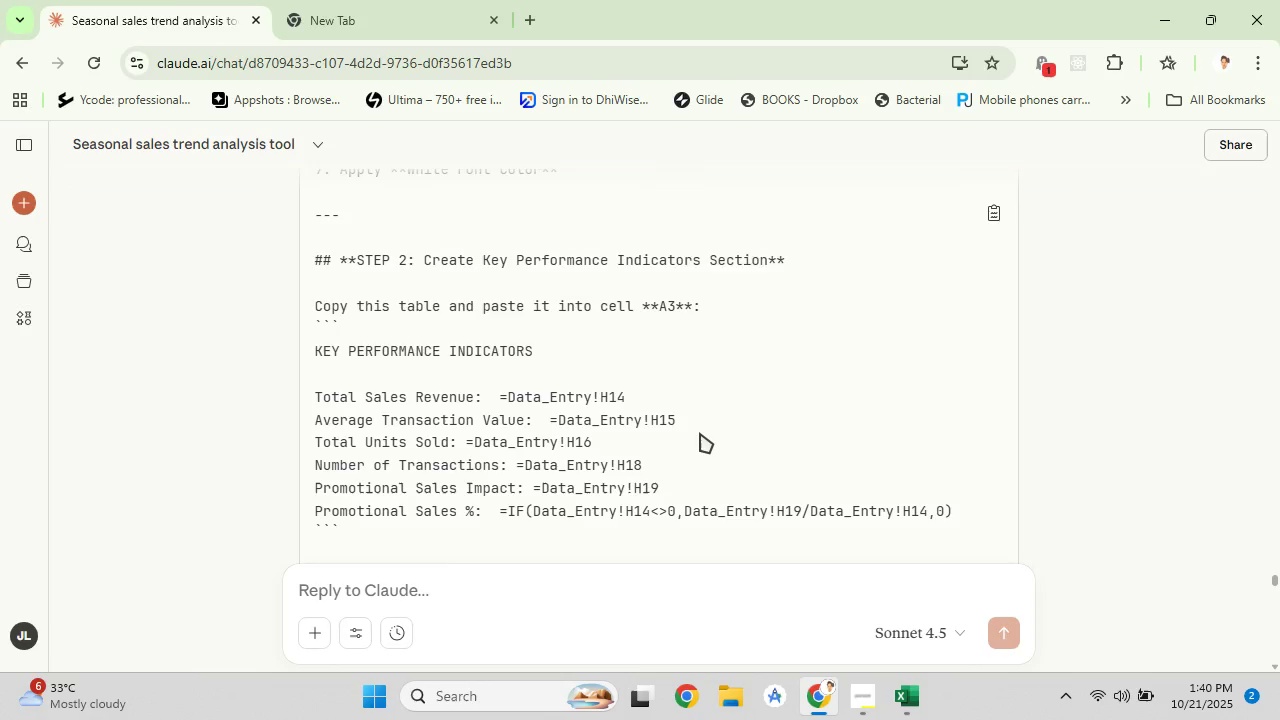 
scroll: coordinate [683, 451], scroll_direction: down, amount: 9.0
 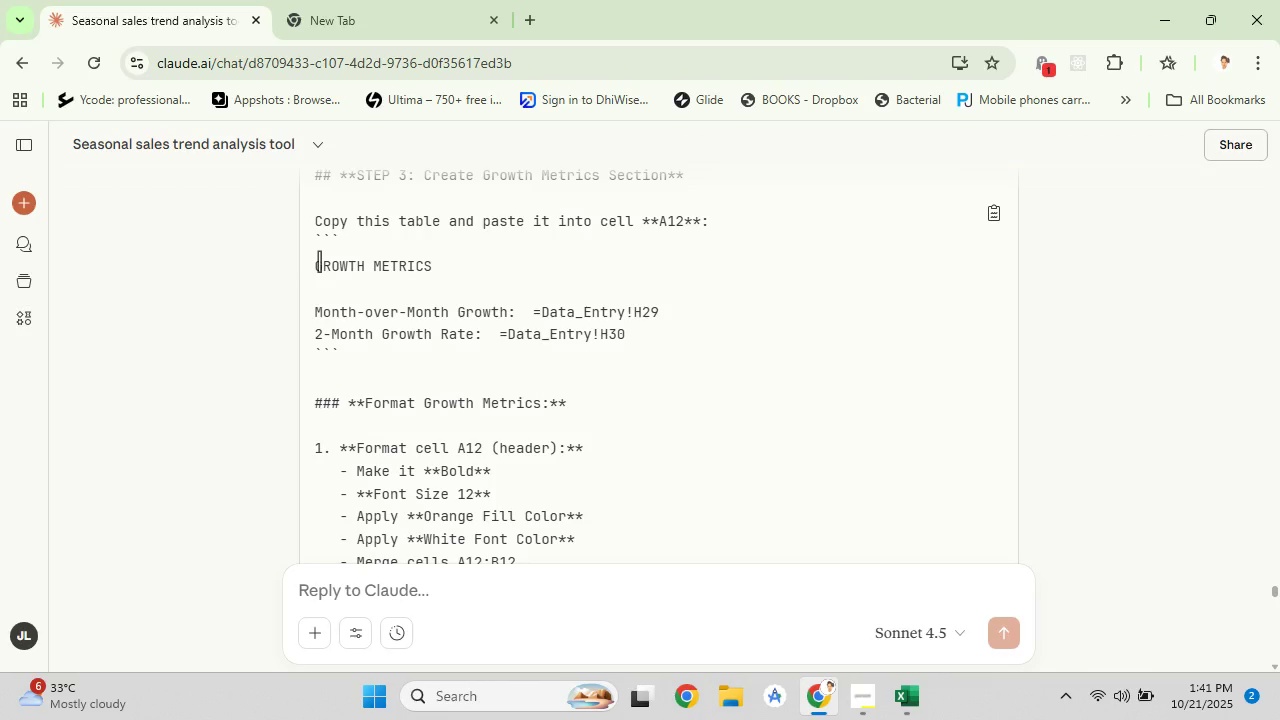 
left_click_drag(start_coordinate=[318, 267], to_coordinate=[633, 345])
 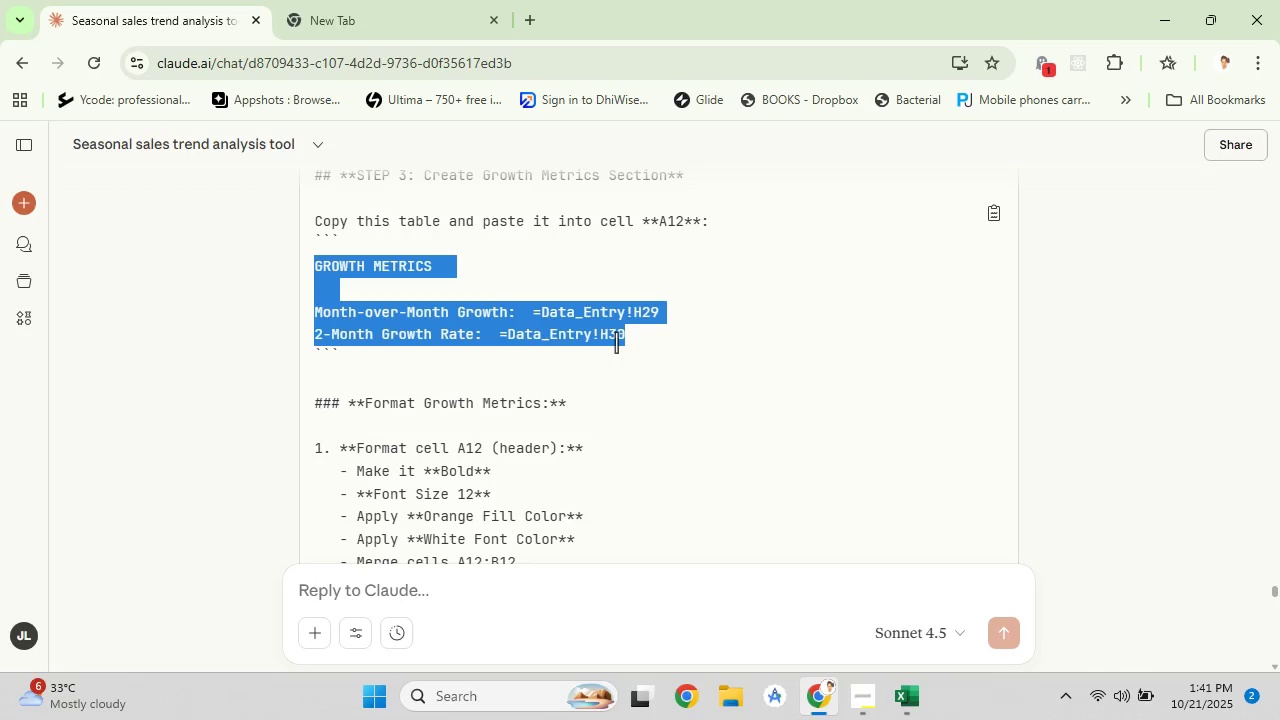 
right_click([616, 342])
 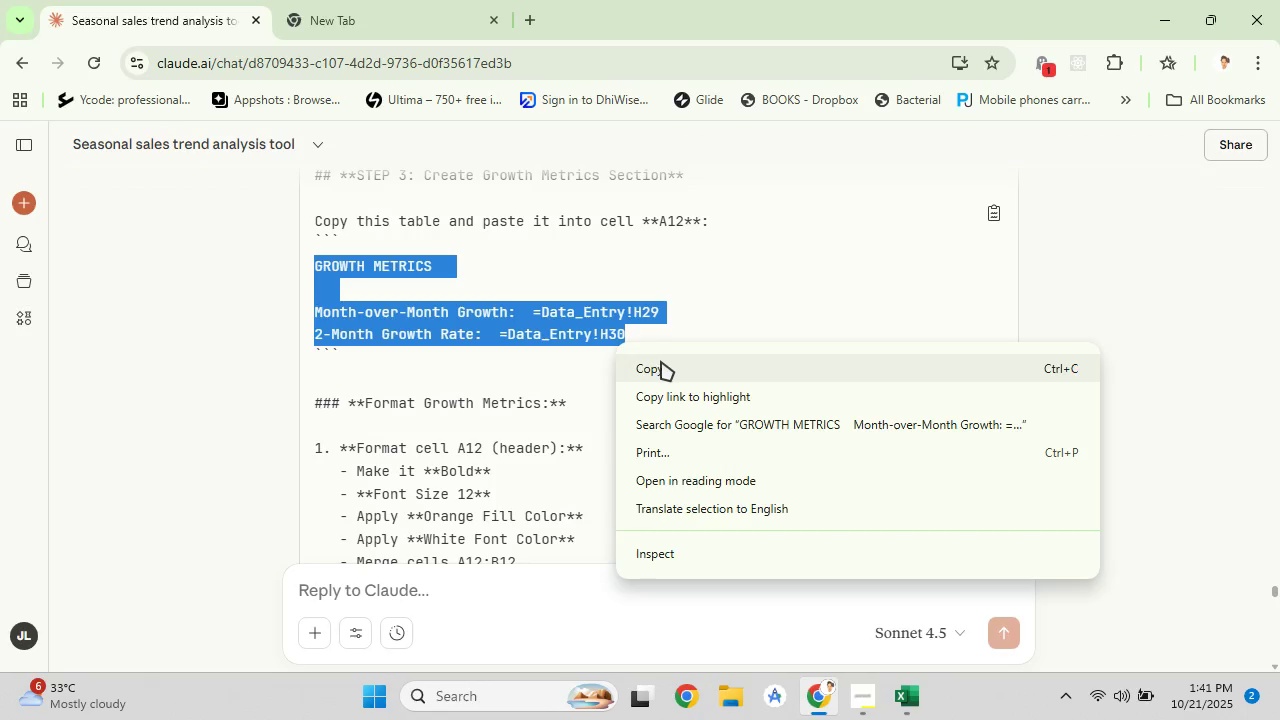 
left_click([661, 361])
 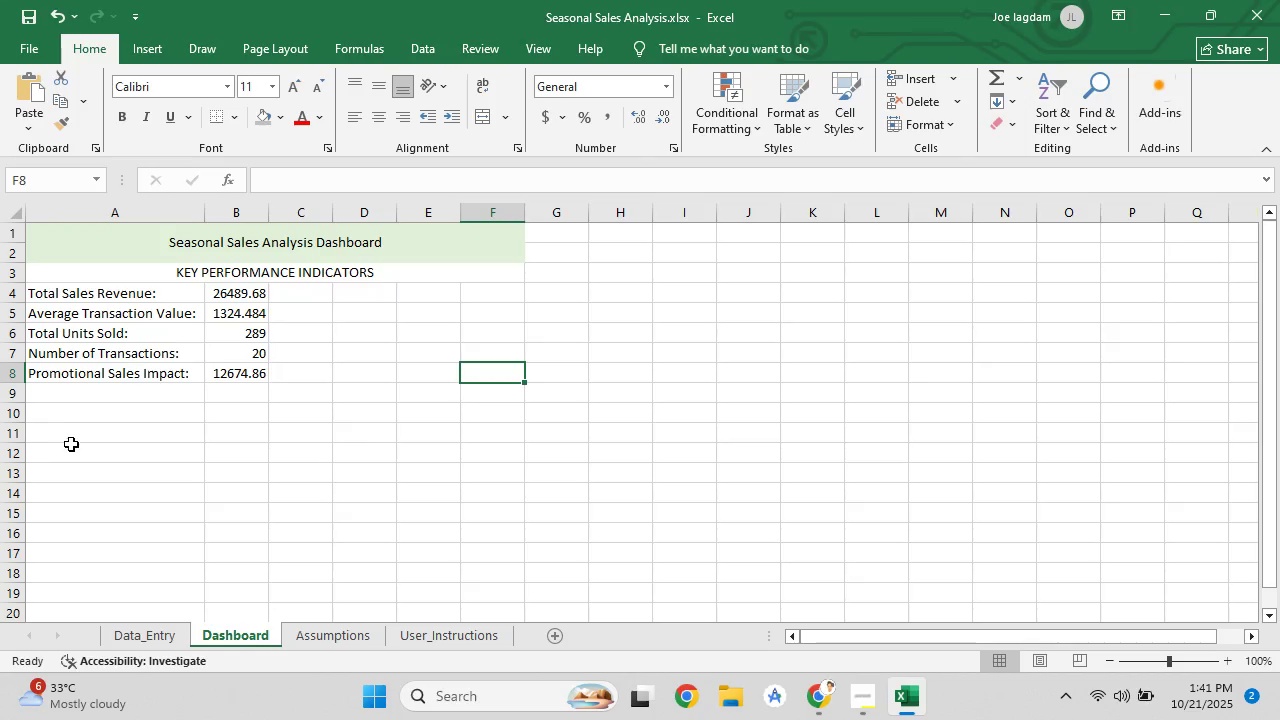 
left_click([73, 449])
 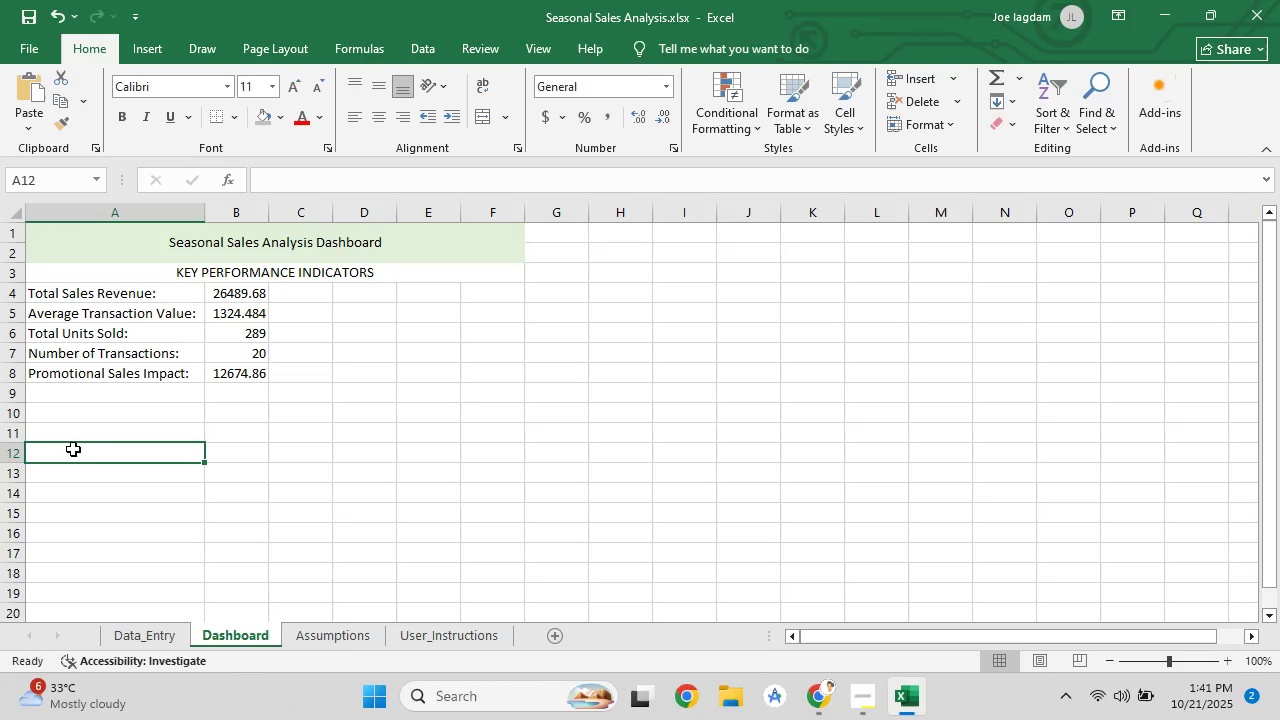 
key(Control+V)
 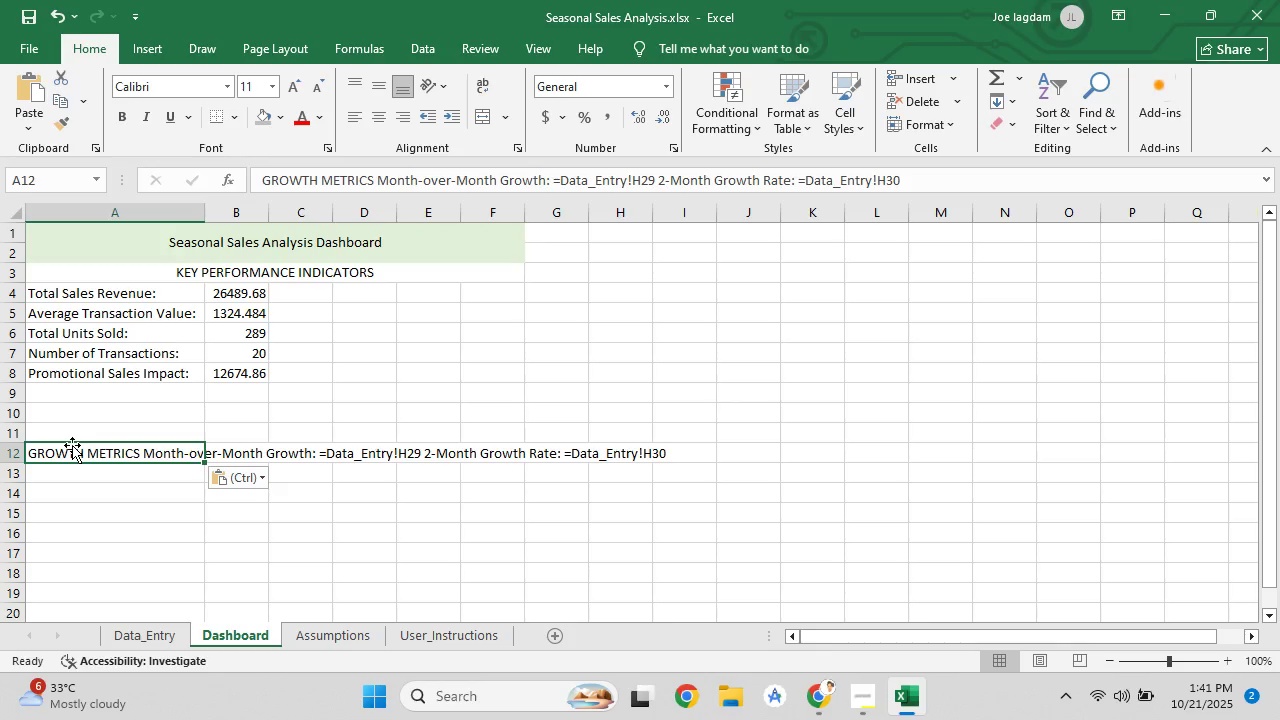 
key(Control+Z)
 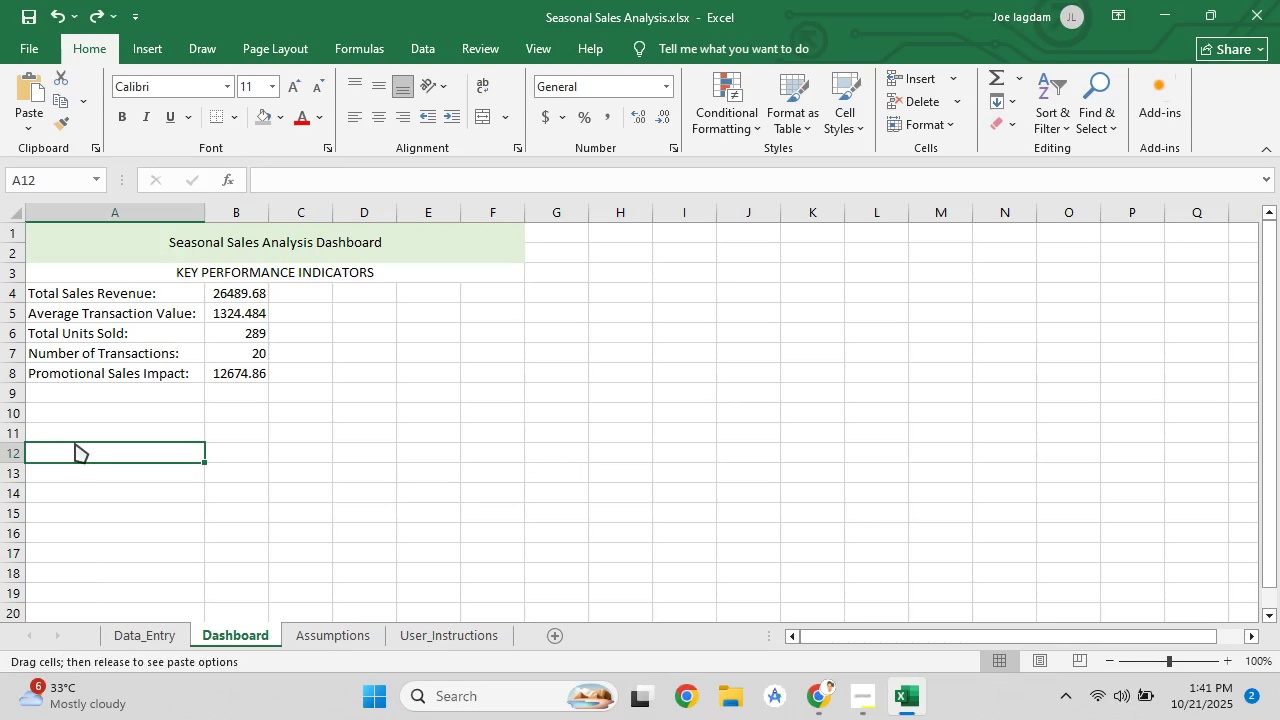 
right_click([75, 443])
 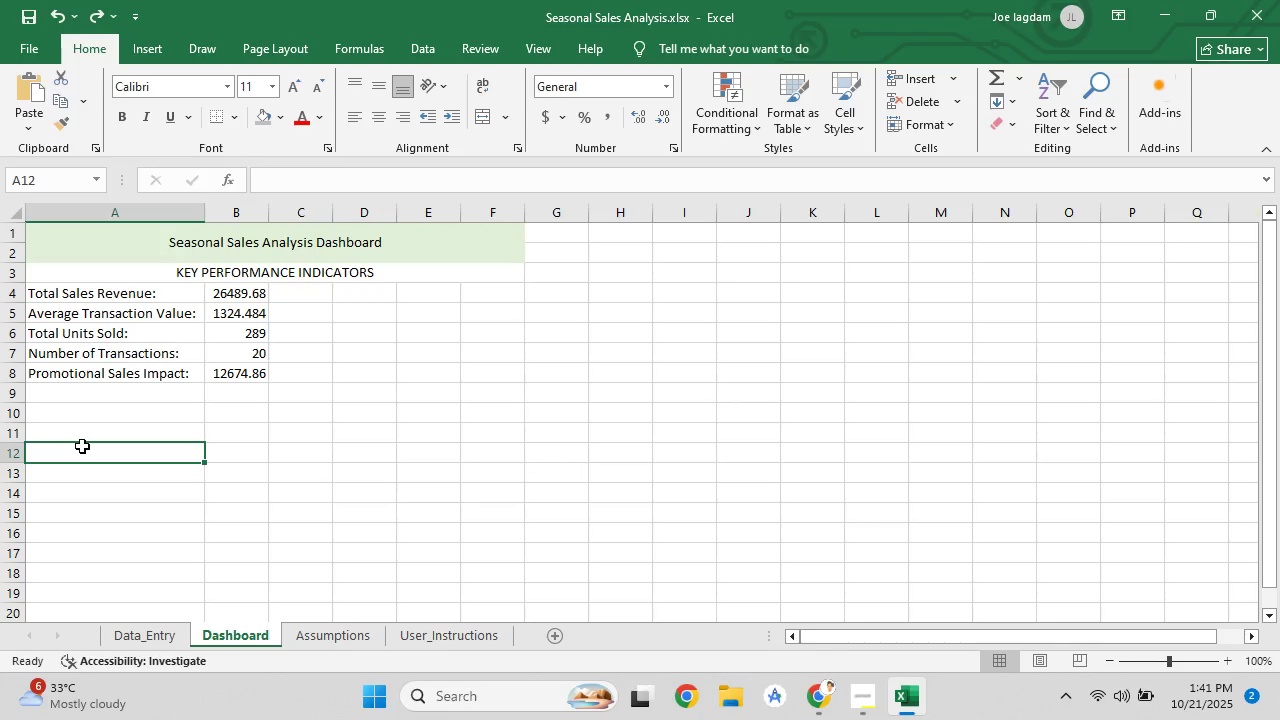 
right_click([82, 446])
 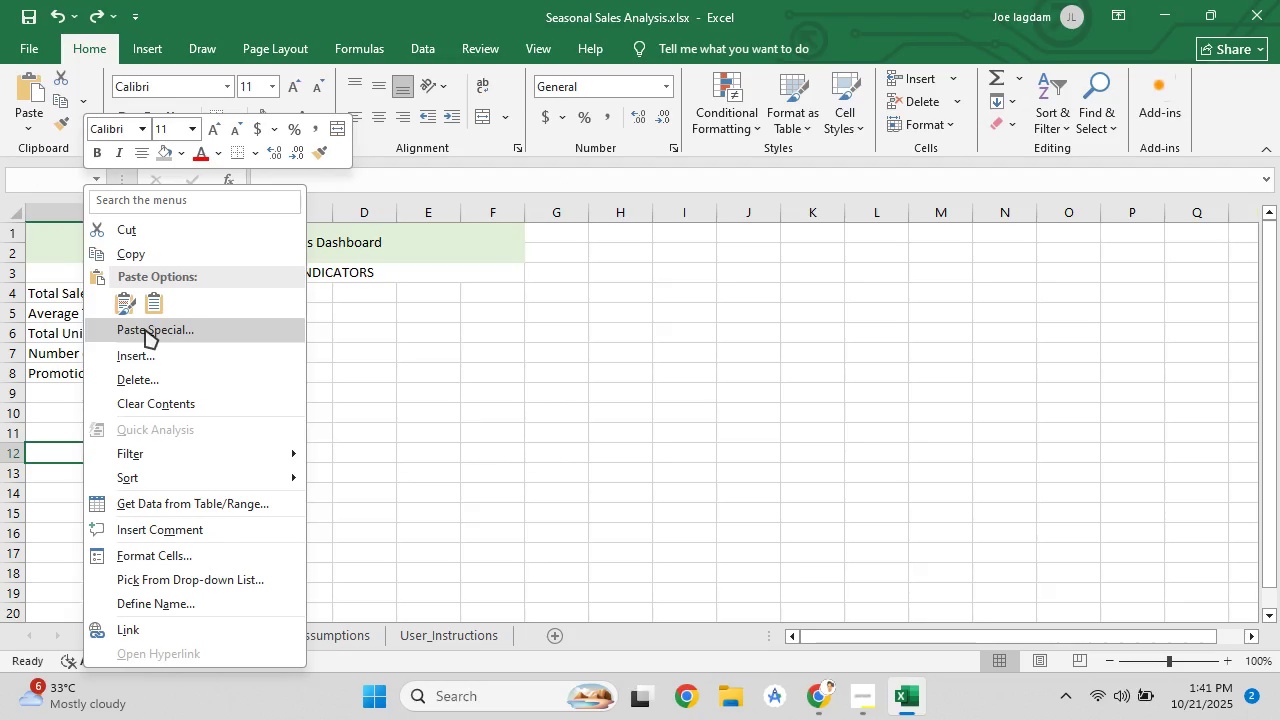 
left_click([145, 329])
 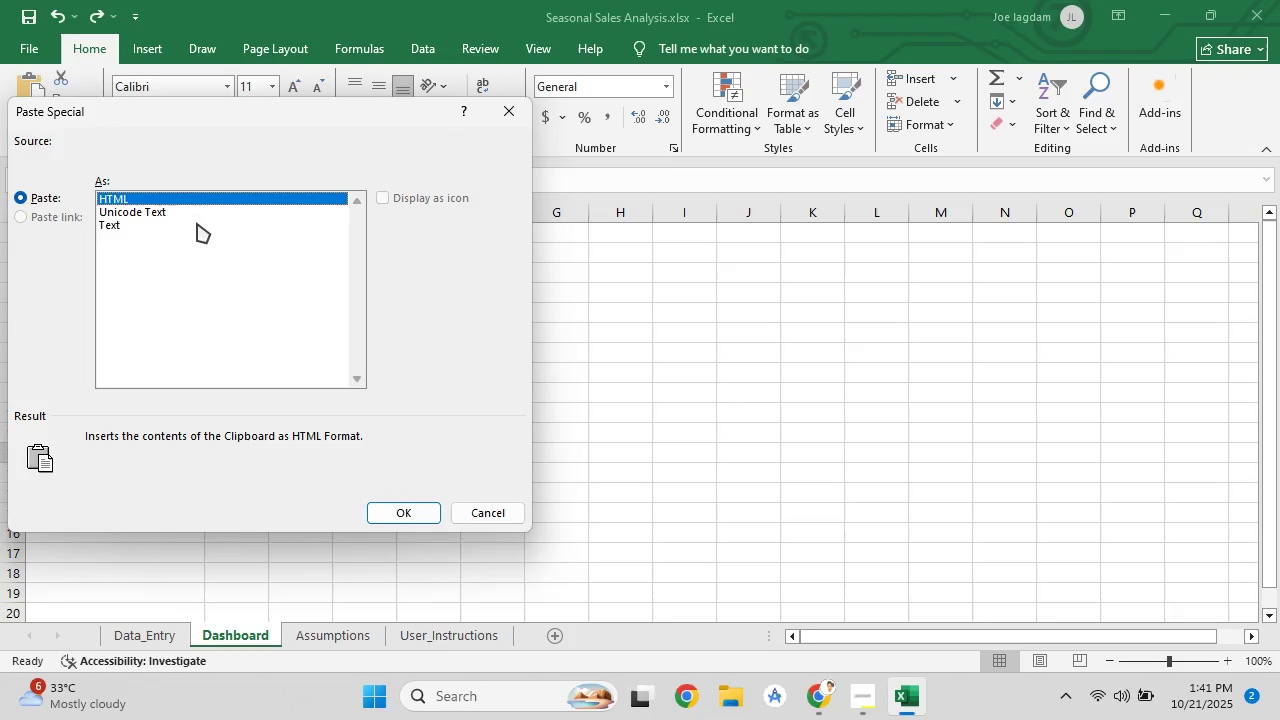 
left_click([196, 215])
 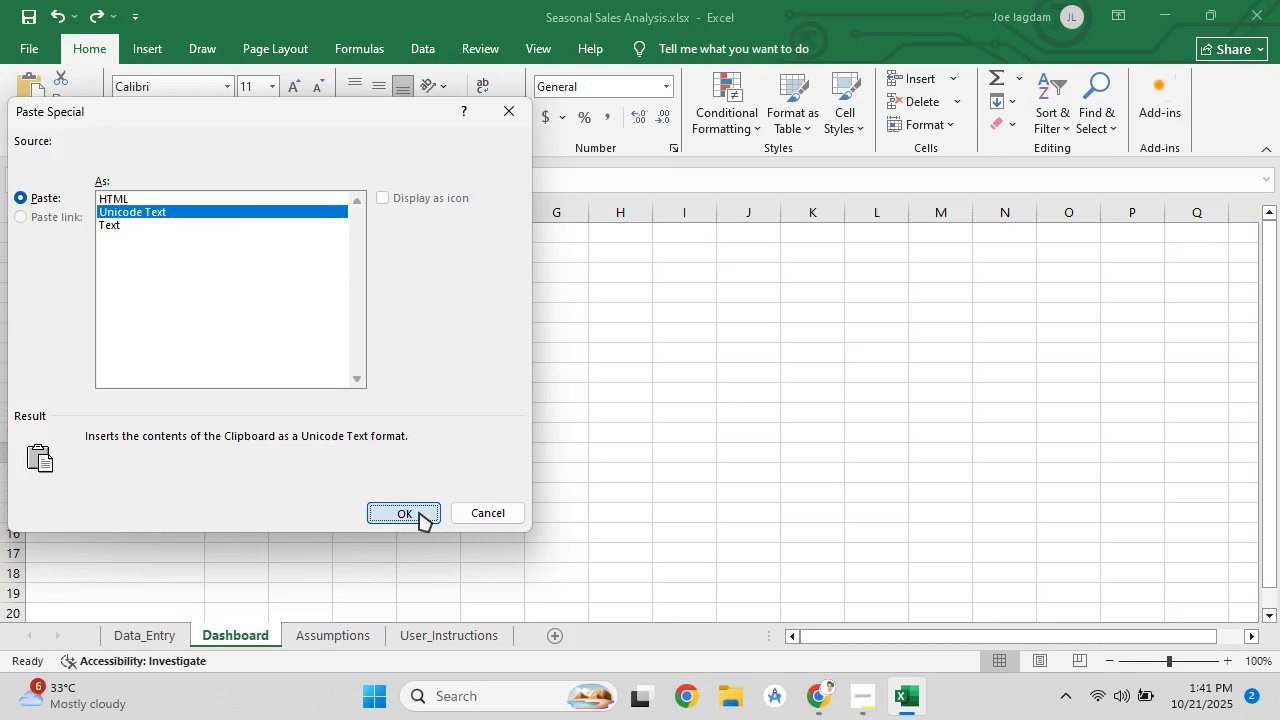 
left_click([419, 512])
 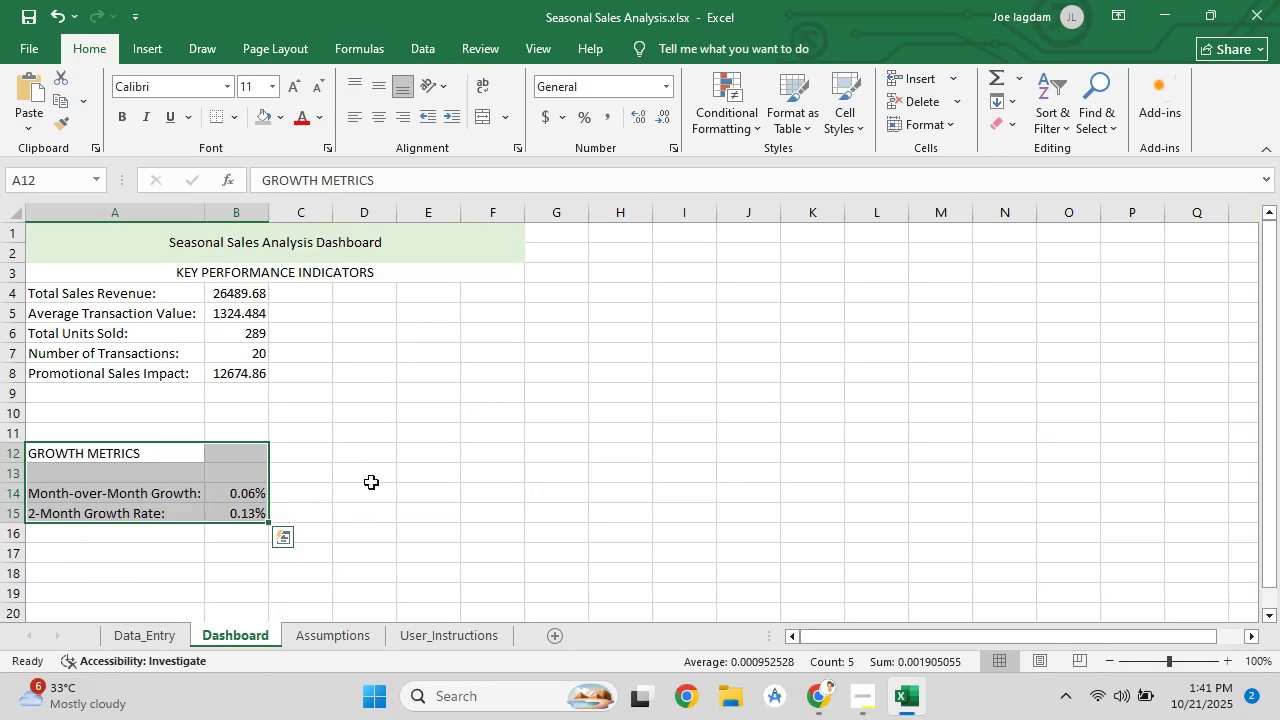 
left_click([380, 480])
 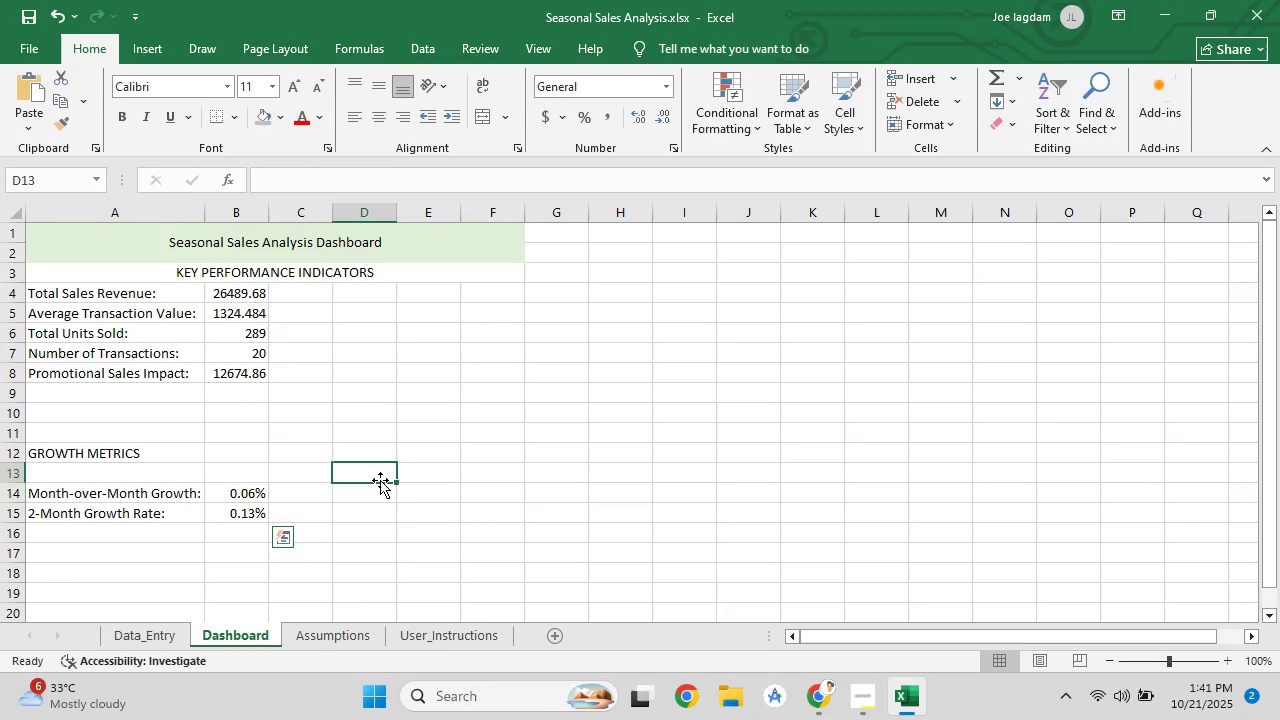 
scroll: coordinate [380, 480], scroll_direction: down, amount: 3.0
 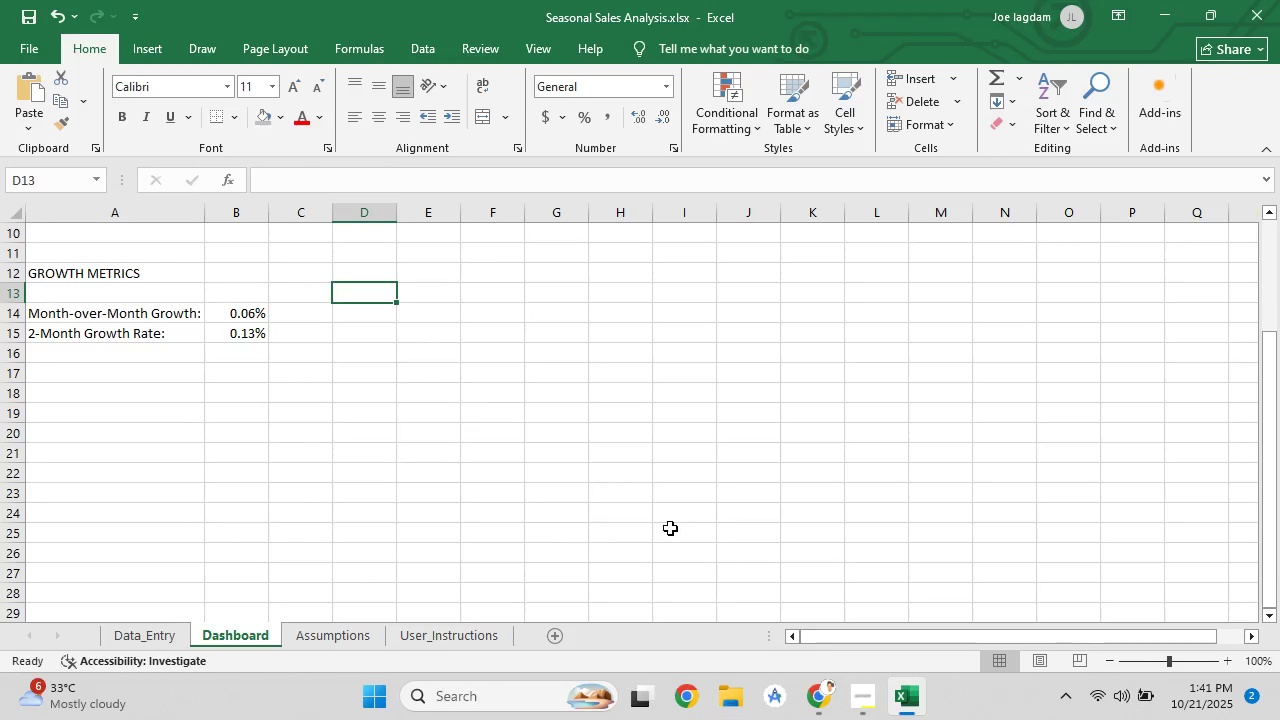 
scroll: coordinate [668, 526], scroll_direction: up, amount: 2.0
 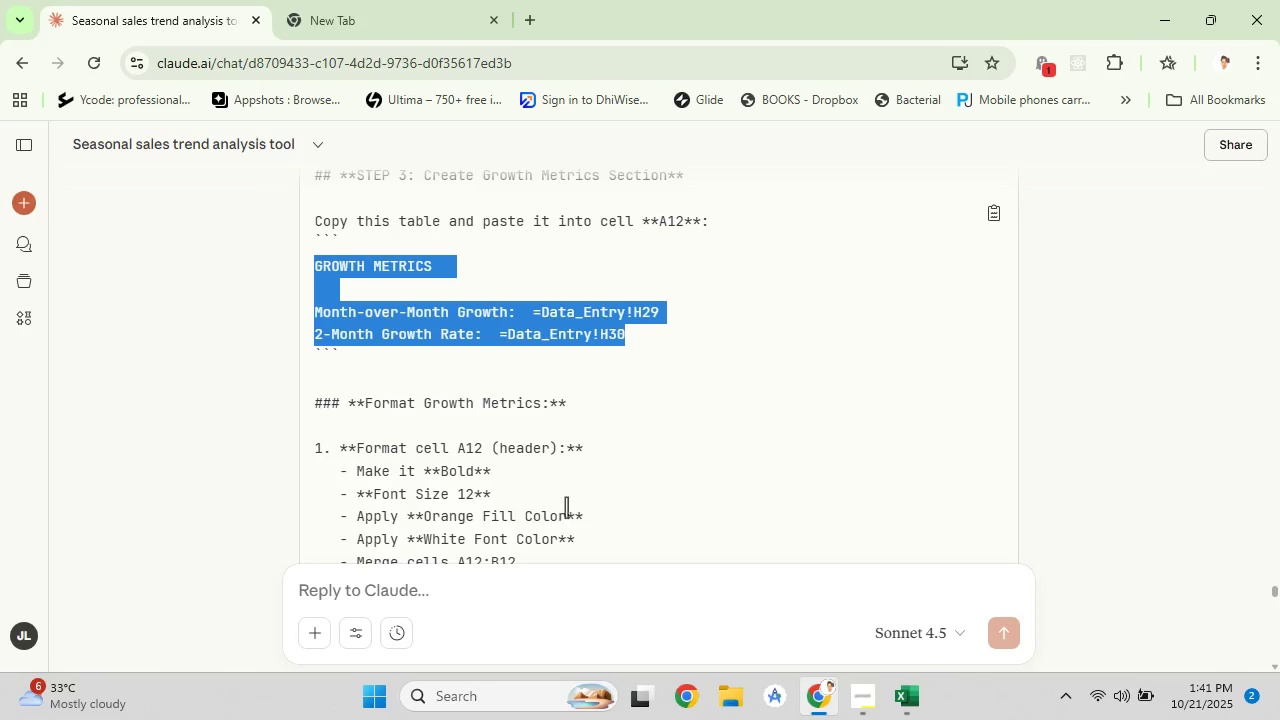 
left_click([614, 435])
 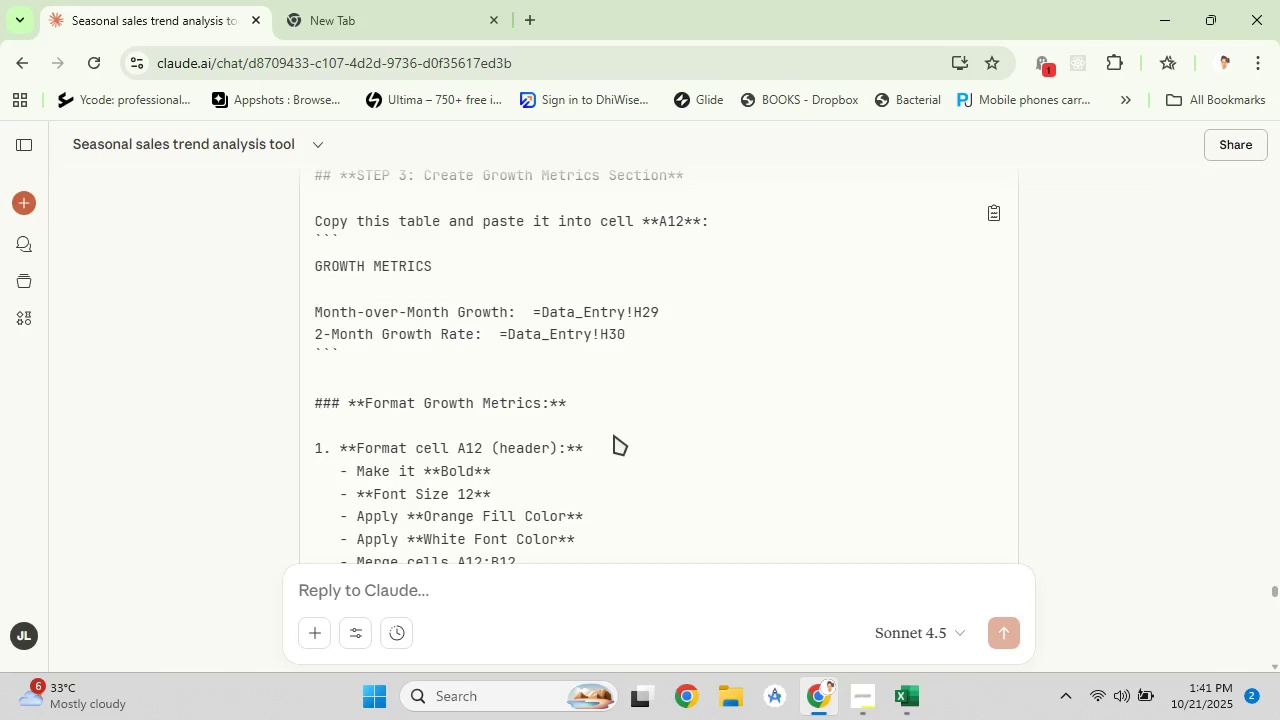 
scroll: coordinate [617, 435], scroll_direction: down, amount: 4.0
 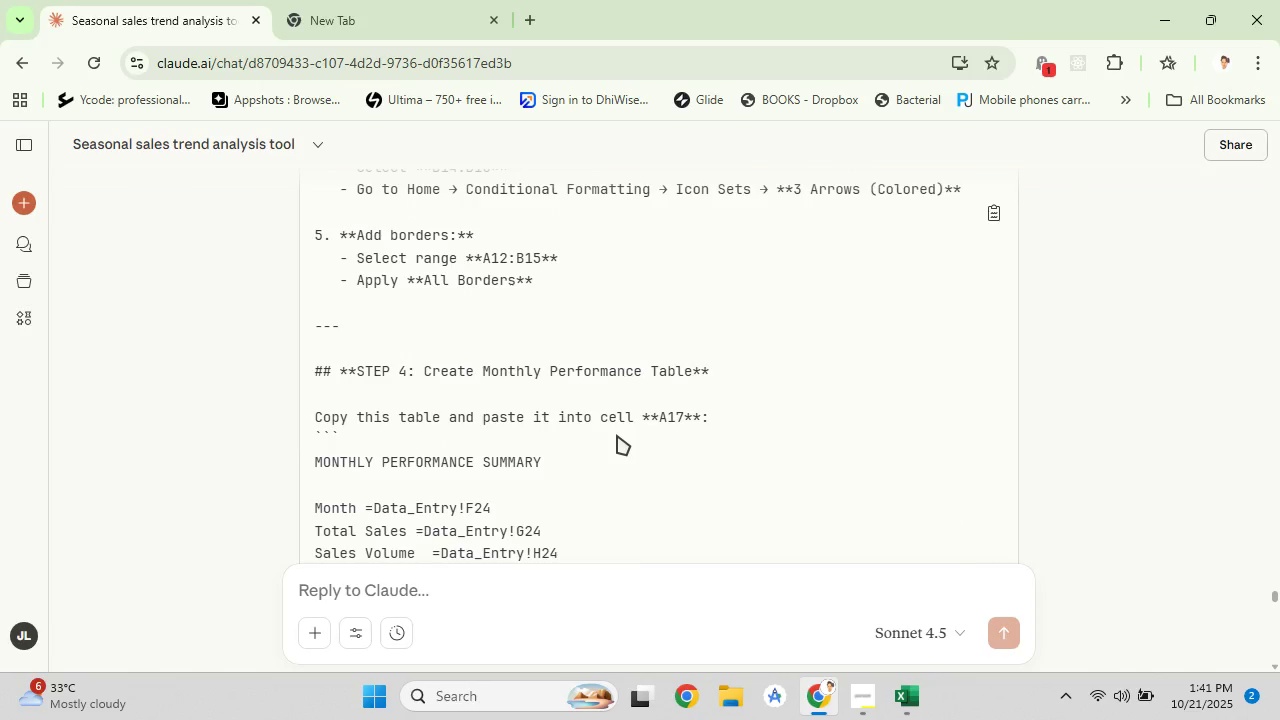 
scroll: coordinate [617, 435], scroll_direction: up, amount: 1.0
 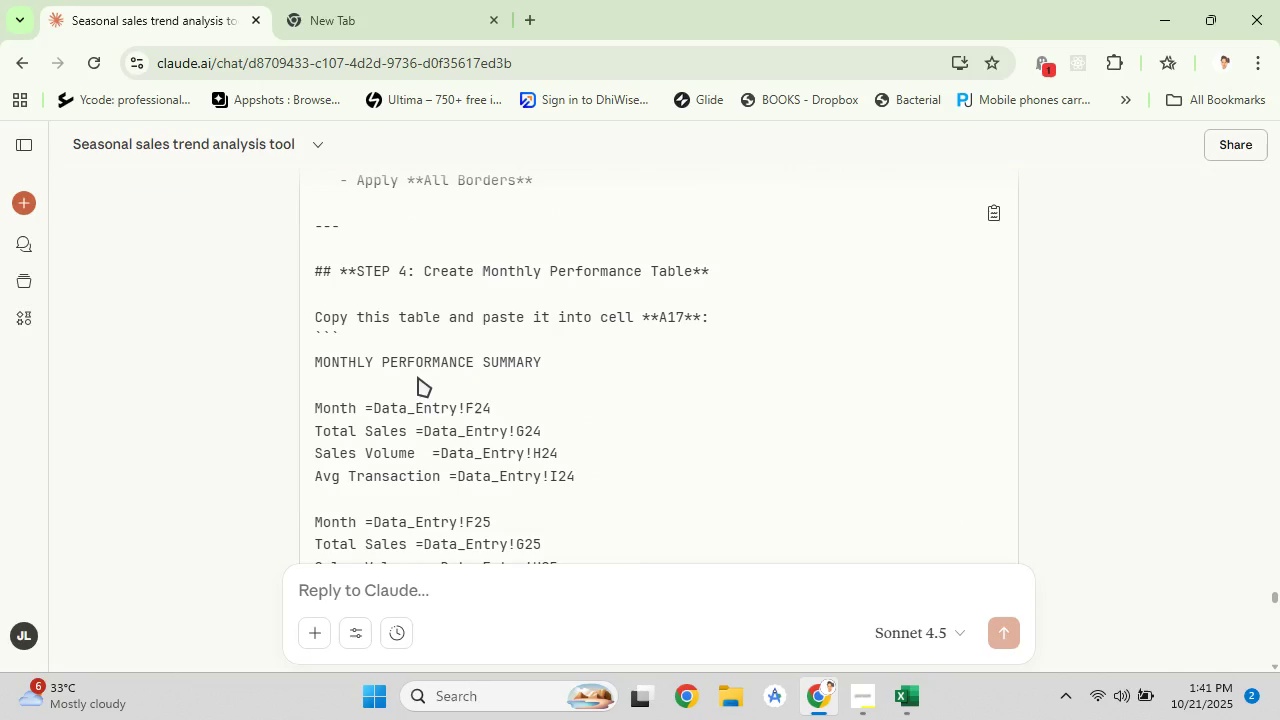 
scroll: coordinate [384, 385], scroll_direction: down, amount: 1.0
 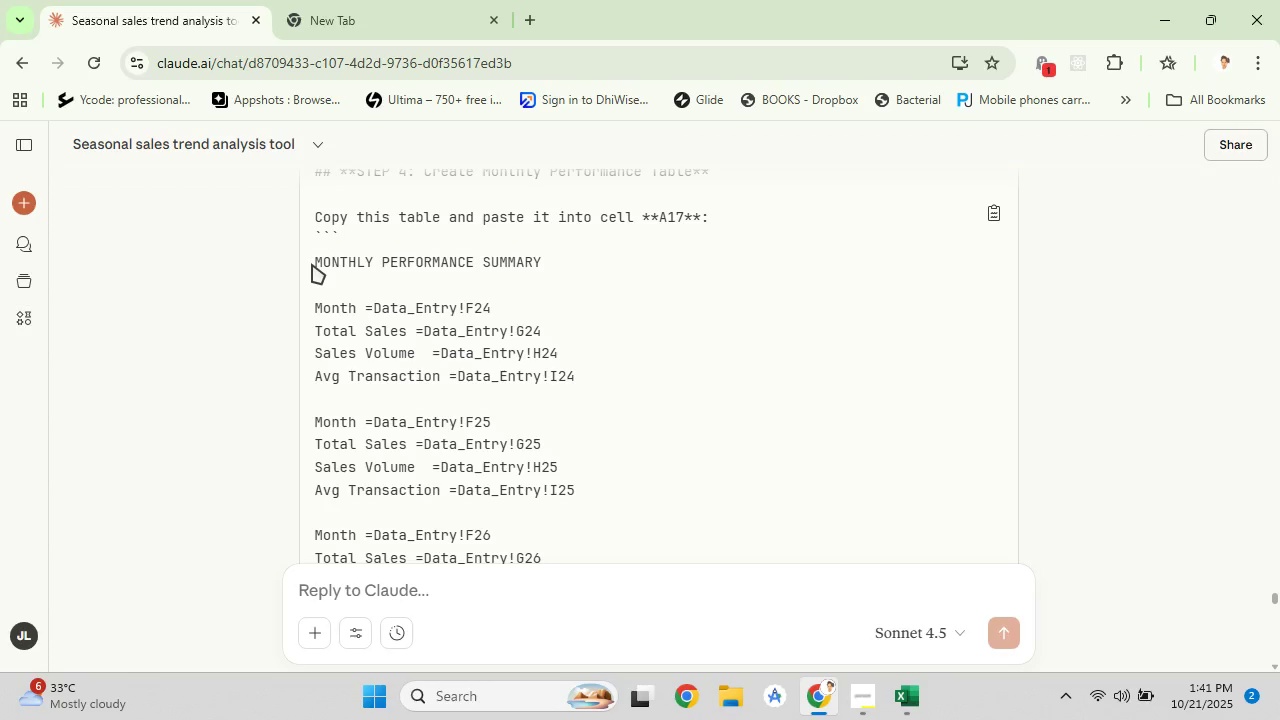 
left_click_drag(start_coordinate=[312, 264], to_coordinate=[577, 304])
 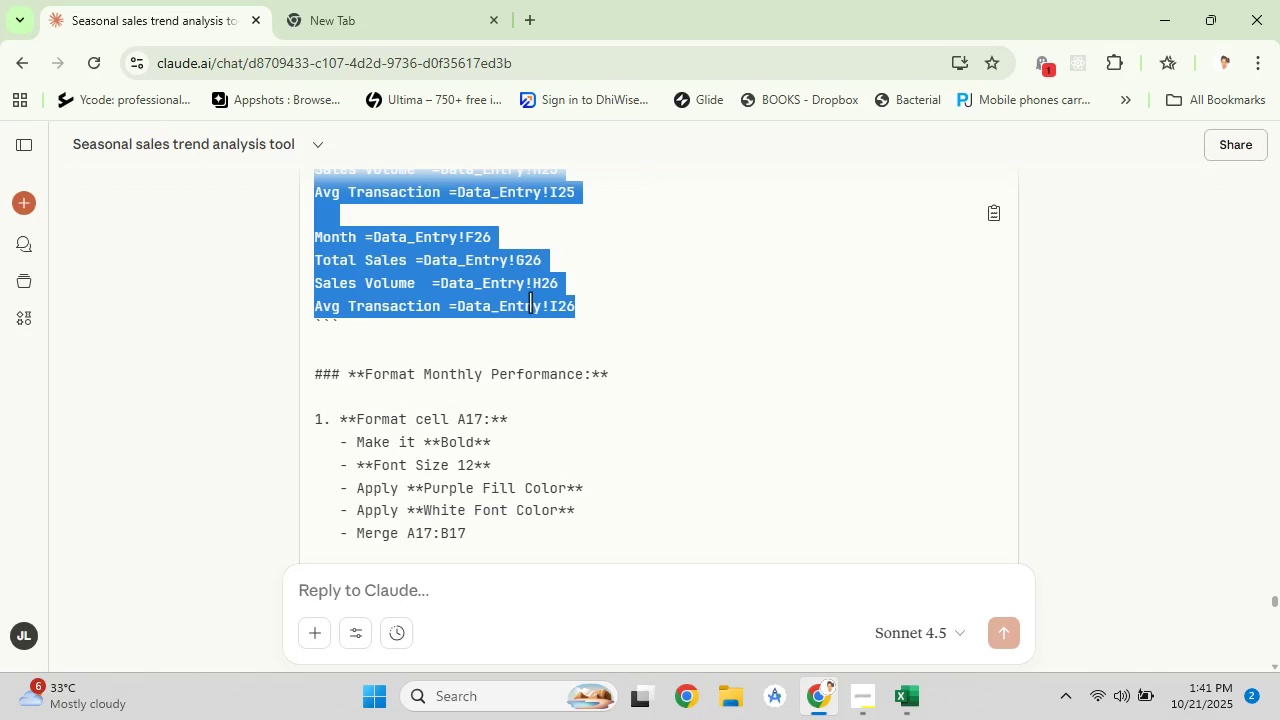 
right_click([530, 302])
 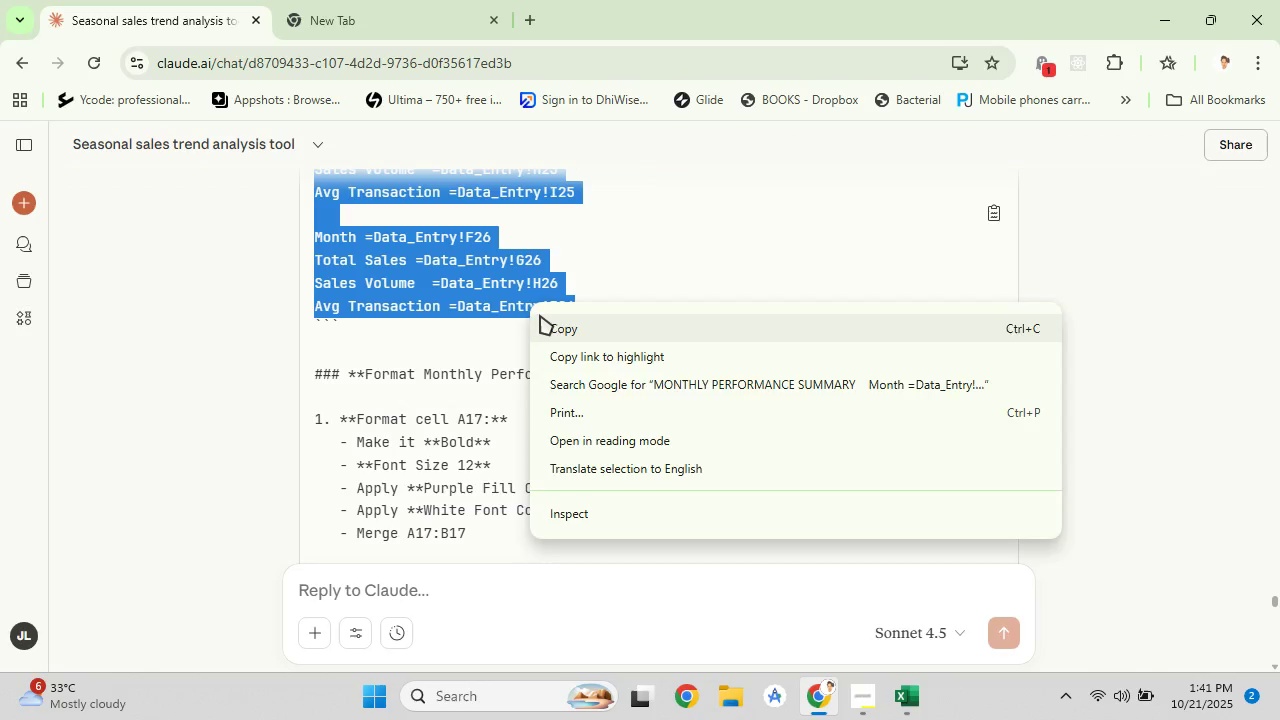 
left_click([540, 315])
 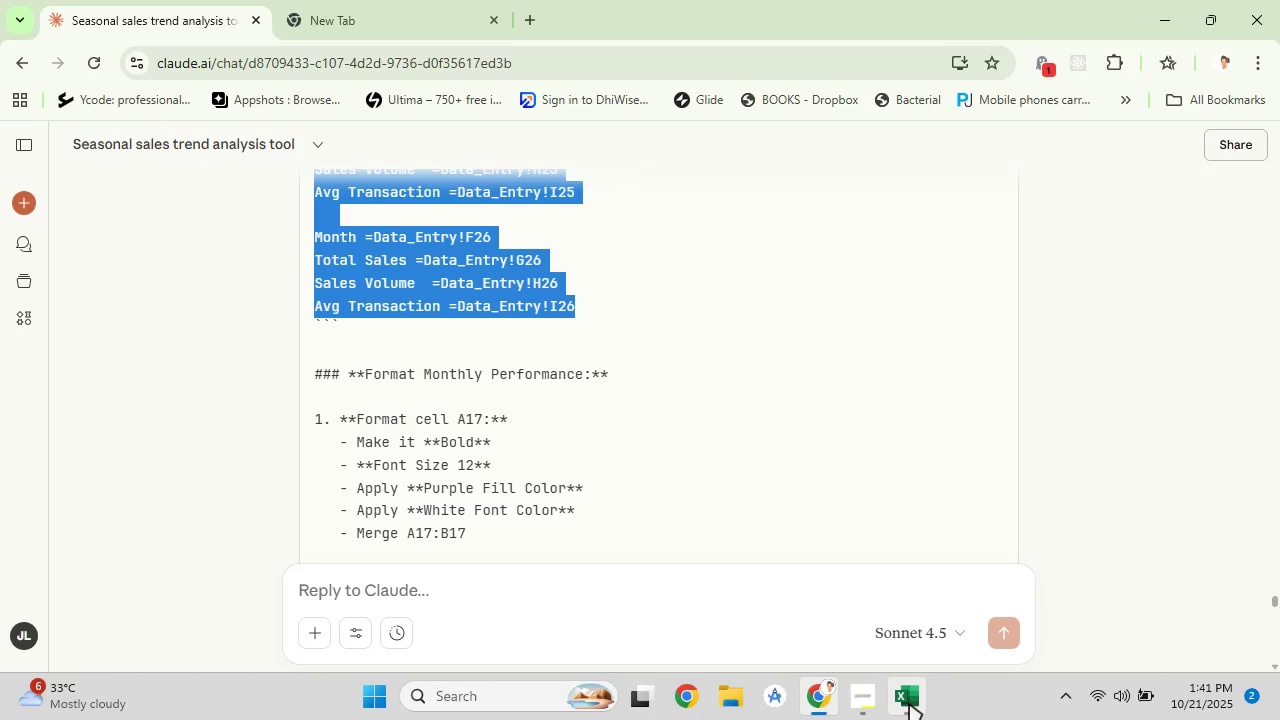 
left_click([909, 703])
 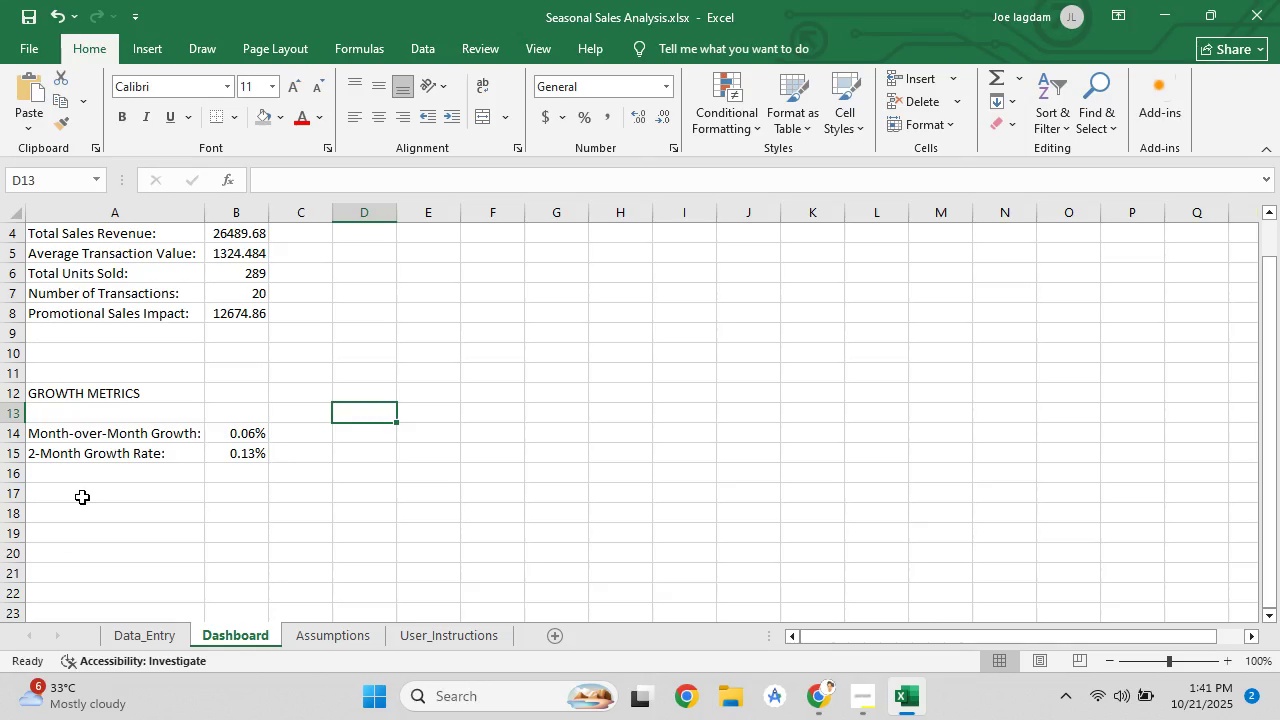 
left_click([82, 497])
 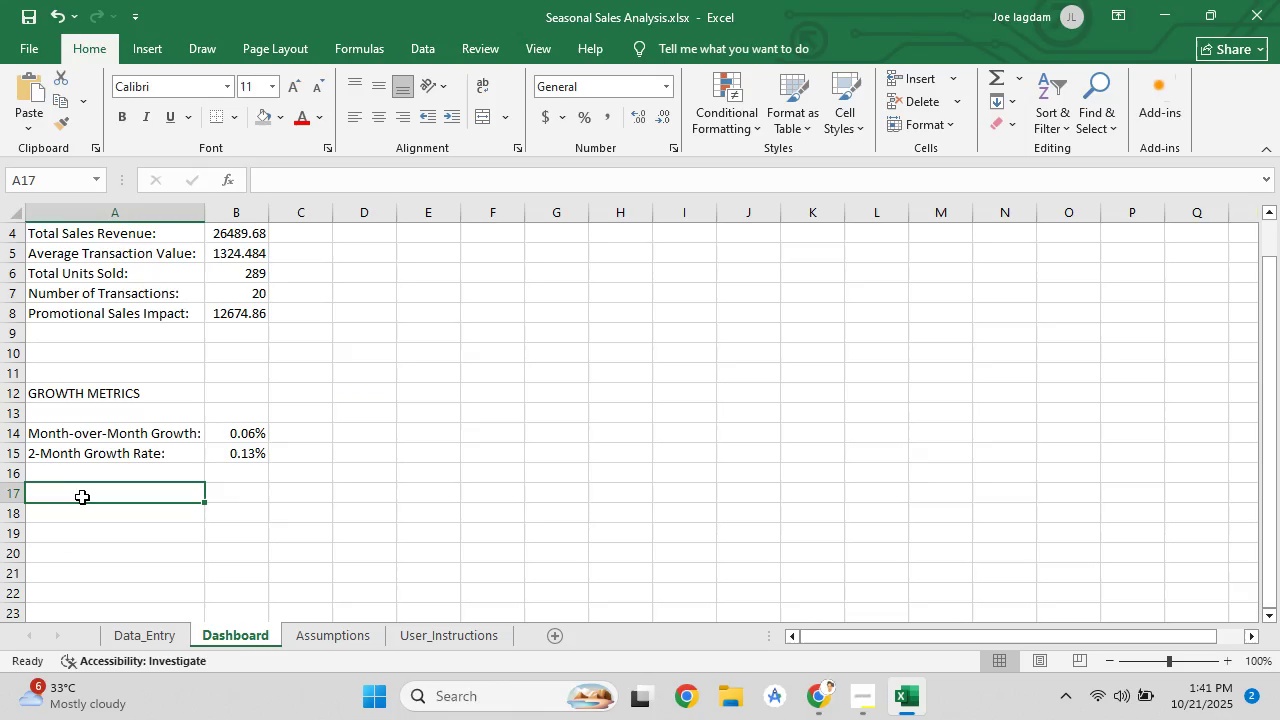 
right_click([82, 497])
 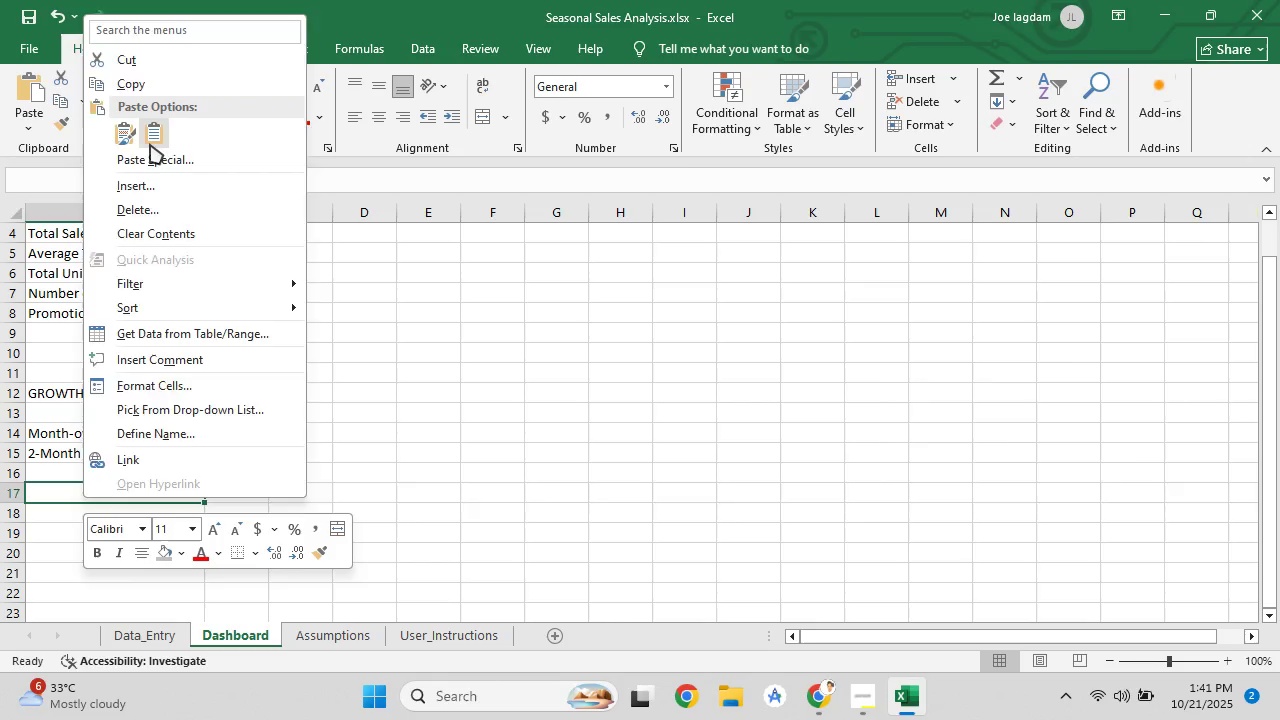 
left_click([148, 158])
 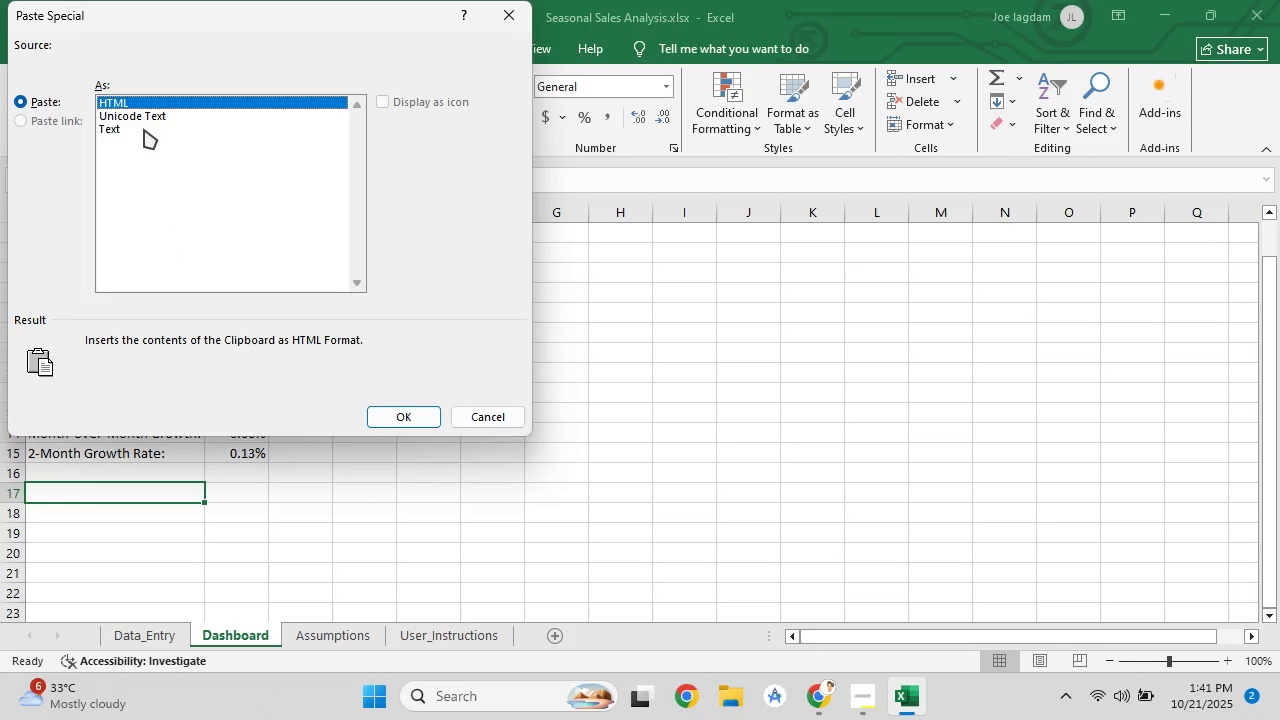 
left_click([144, 116])
 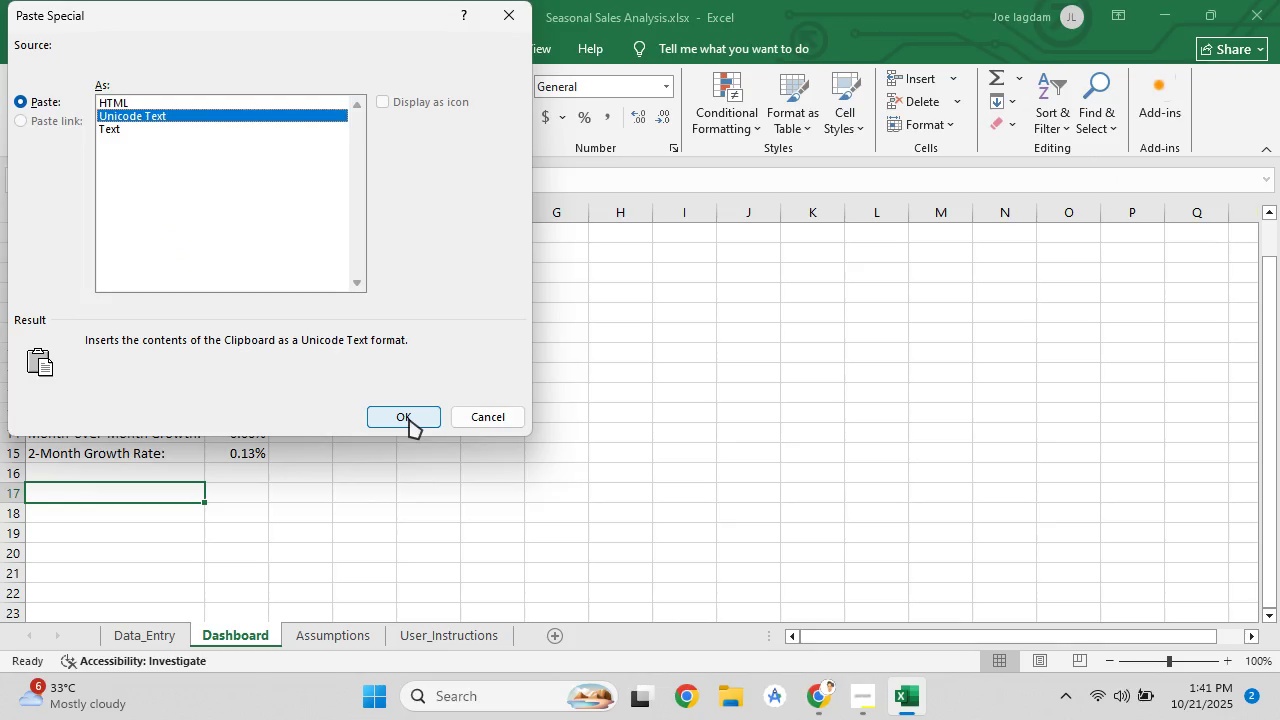 
left_click([409, 419])
 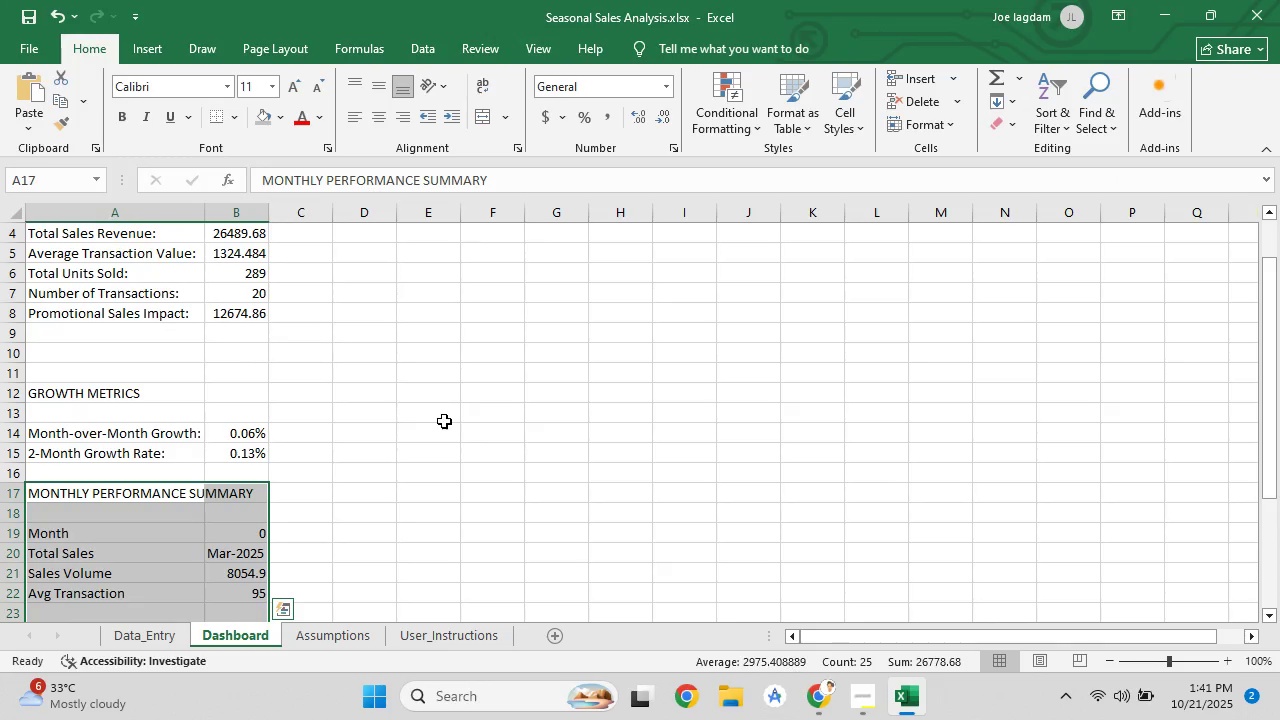 
left_click([444, 421])
 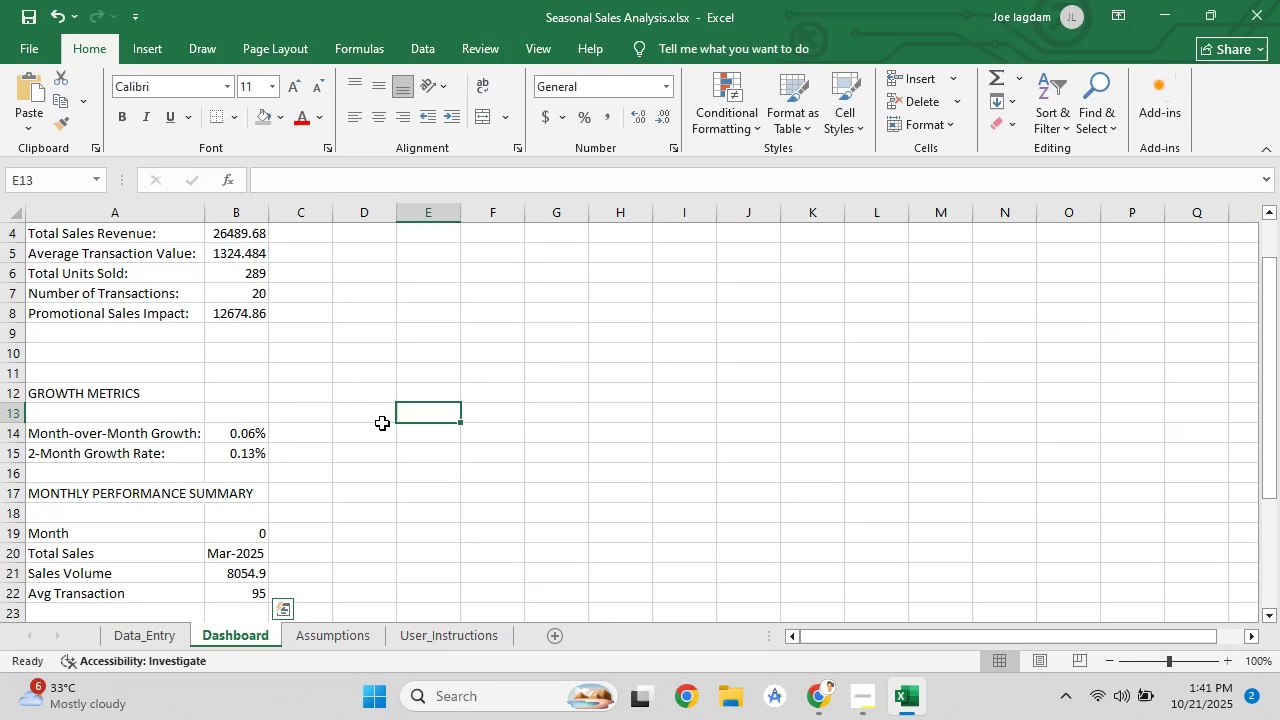 
scroll: coordinate [378, 424], scroll_direction: down, amount: 7.0
 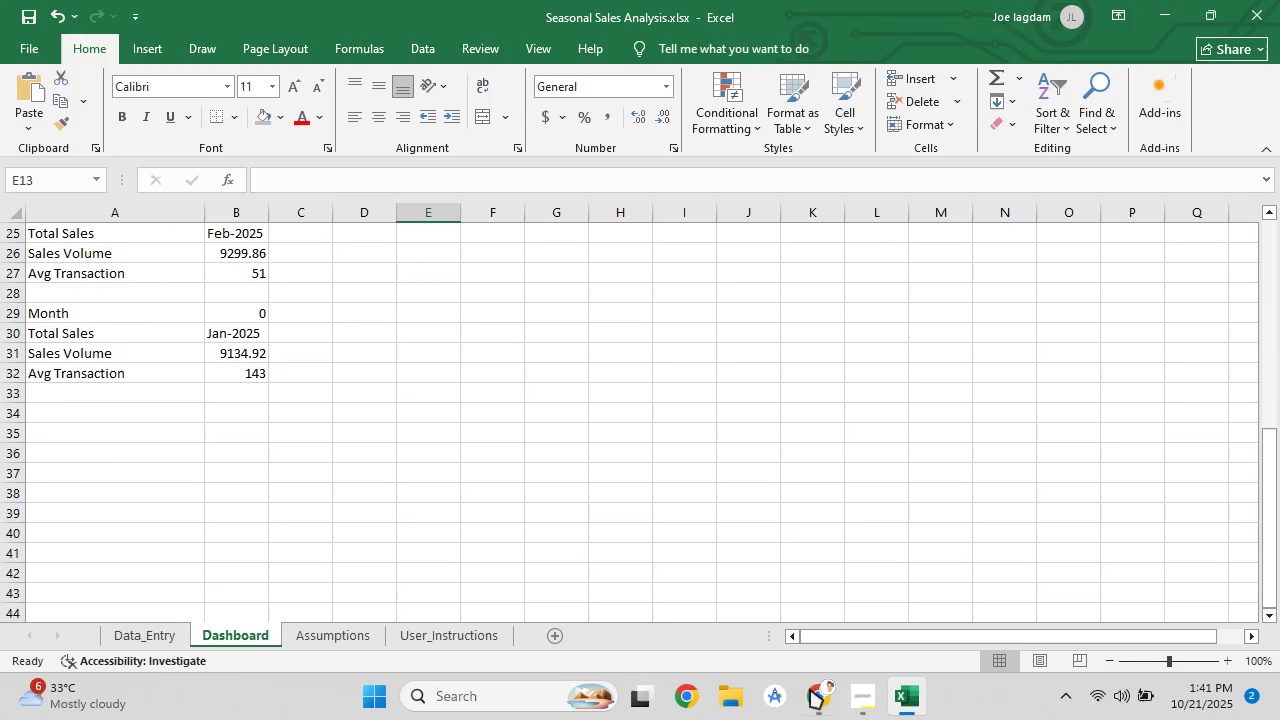 
left_click([811, 691])
 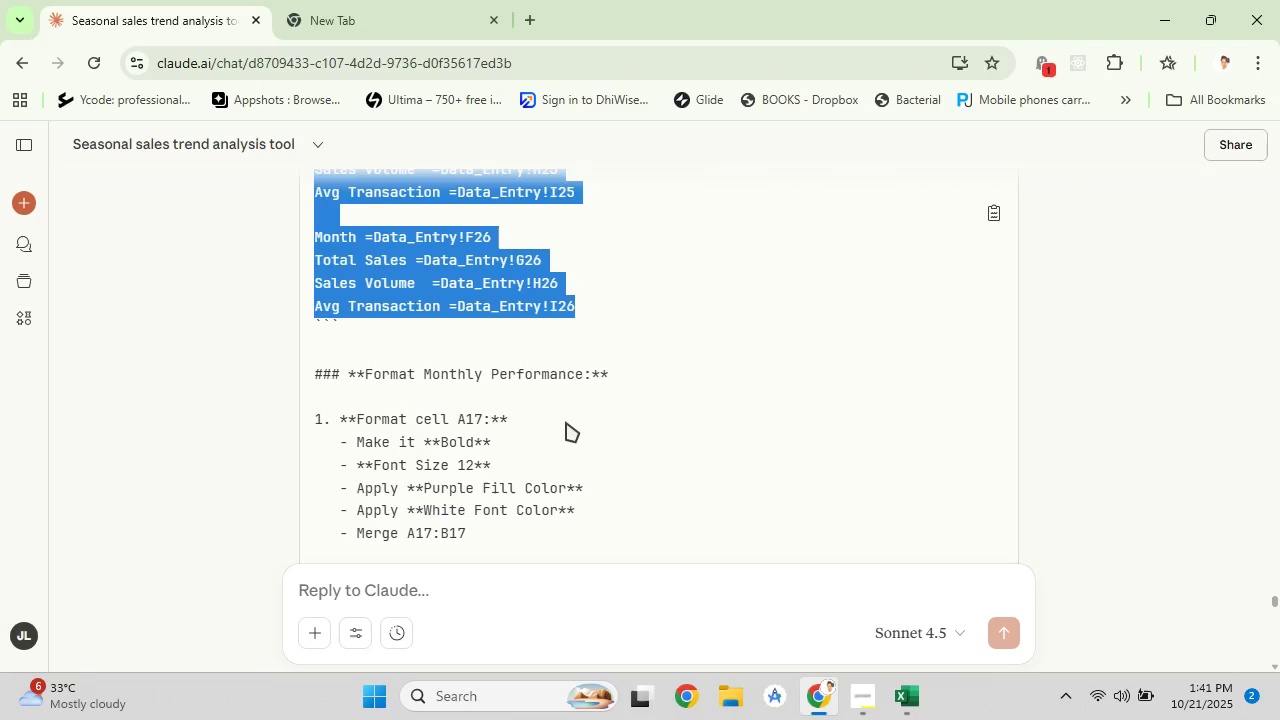 
left_click([567, 421])
 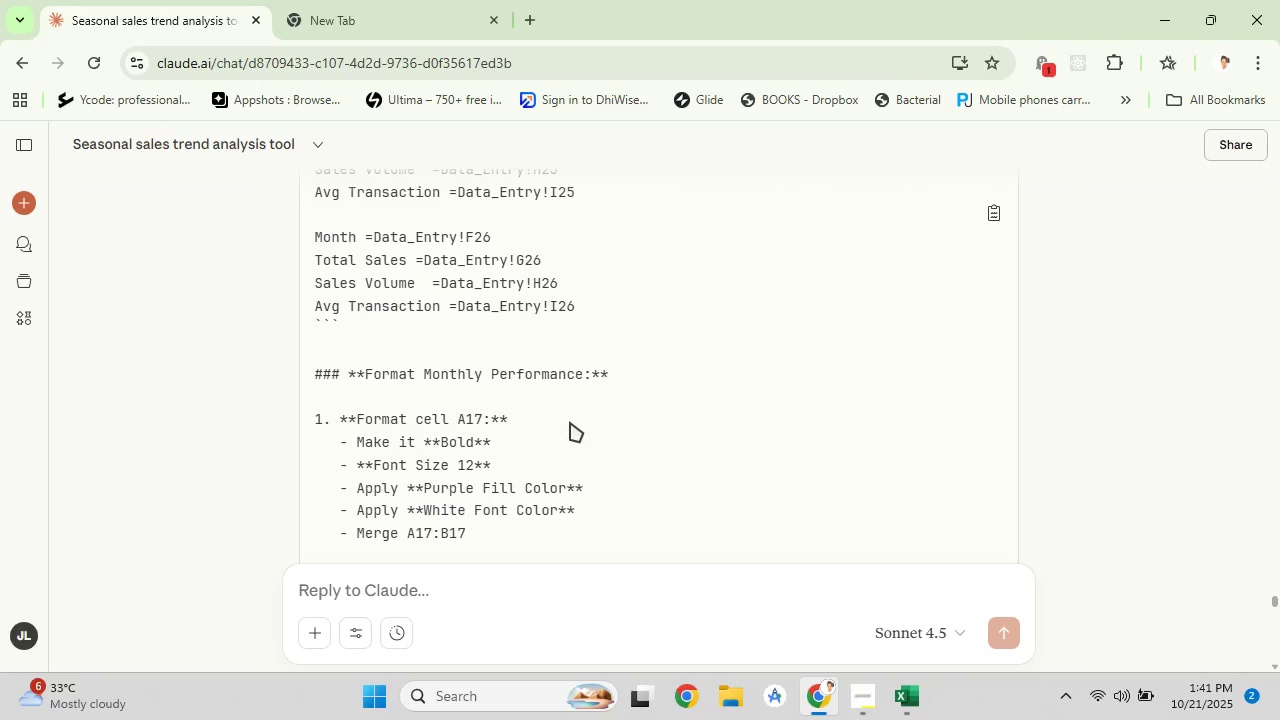 
scroll: coordinate [569, 433], scroll_direction: down, amount: 3.0
 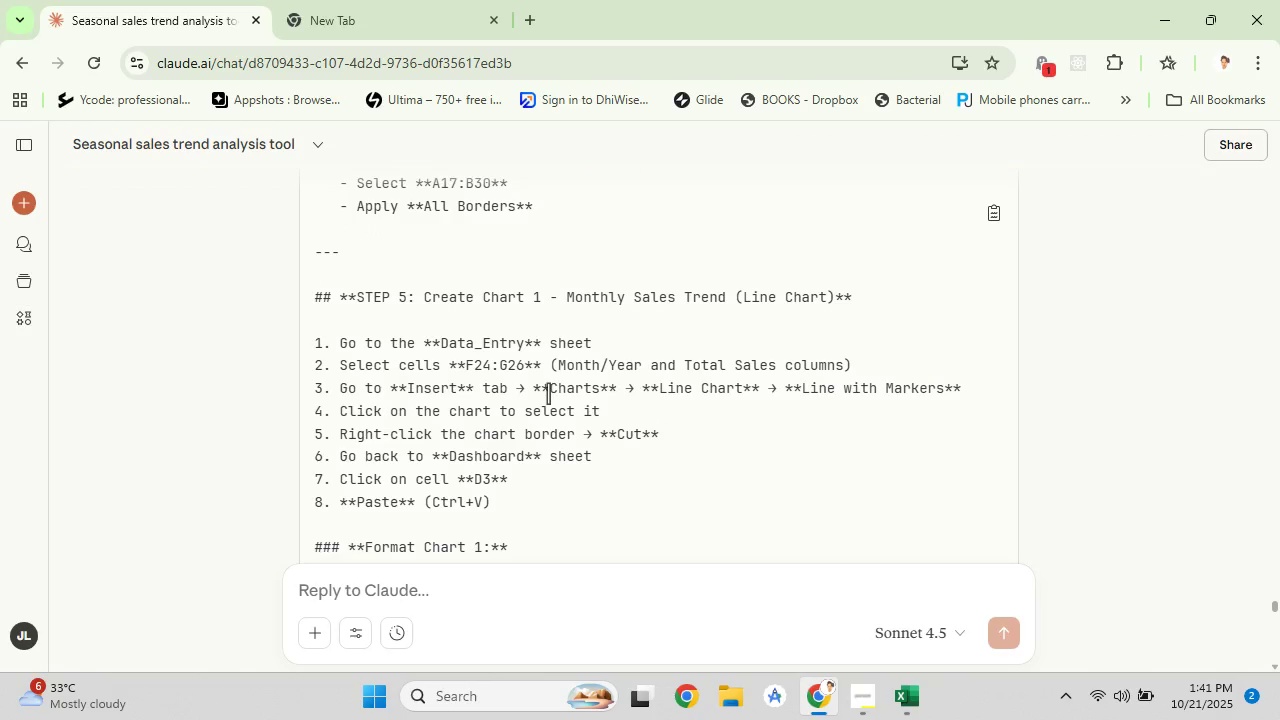 
wait(7.44)
 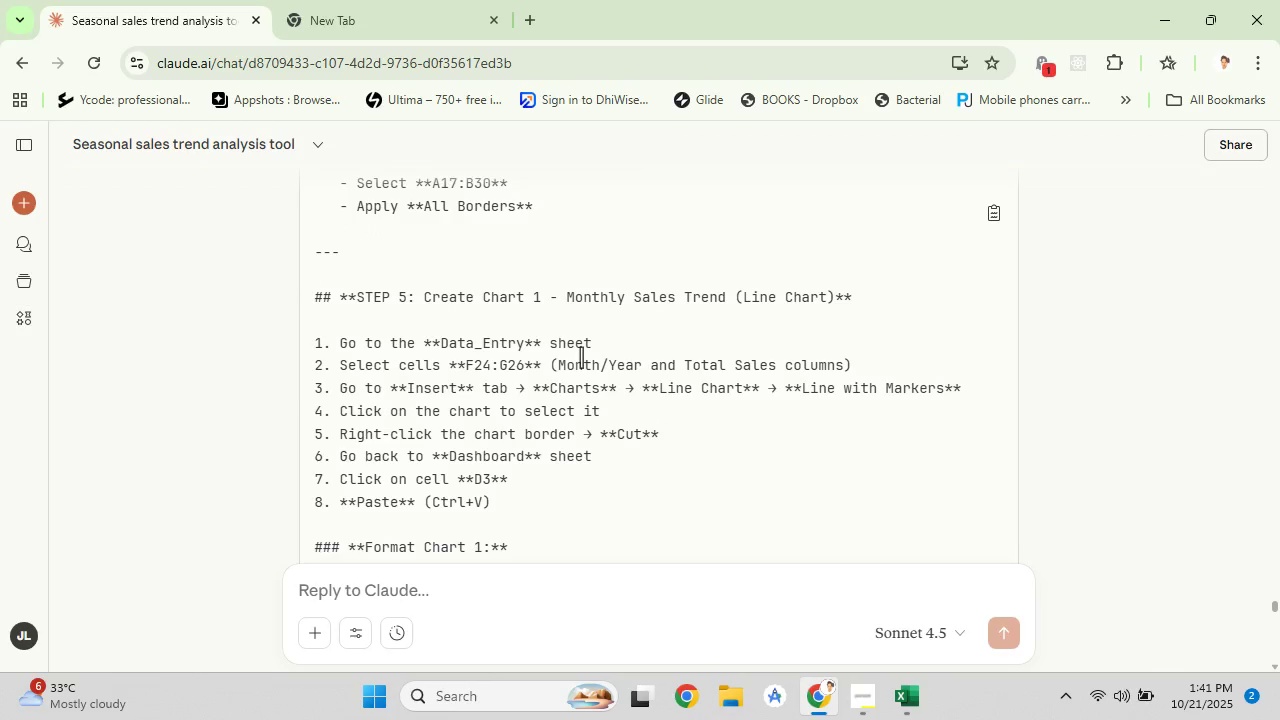 
scroll: coordinate [462, 495], scroll_direction: down, amount: 3.0
 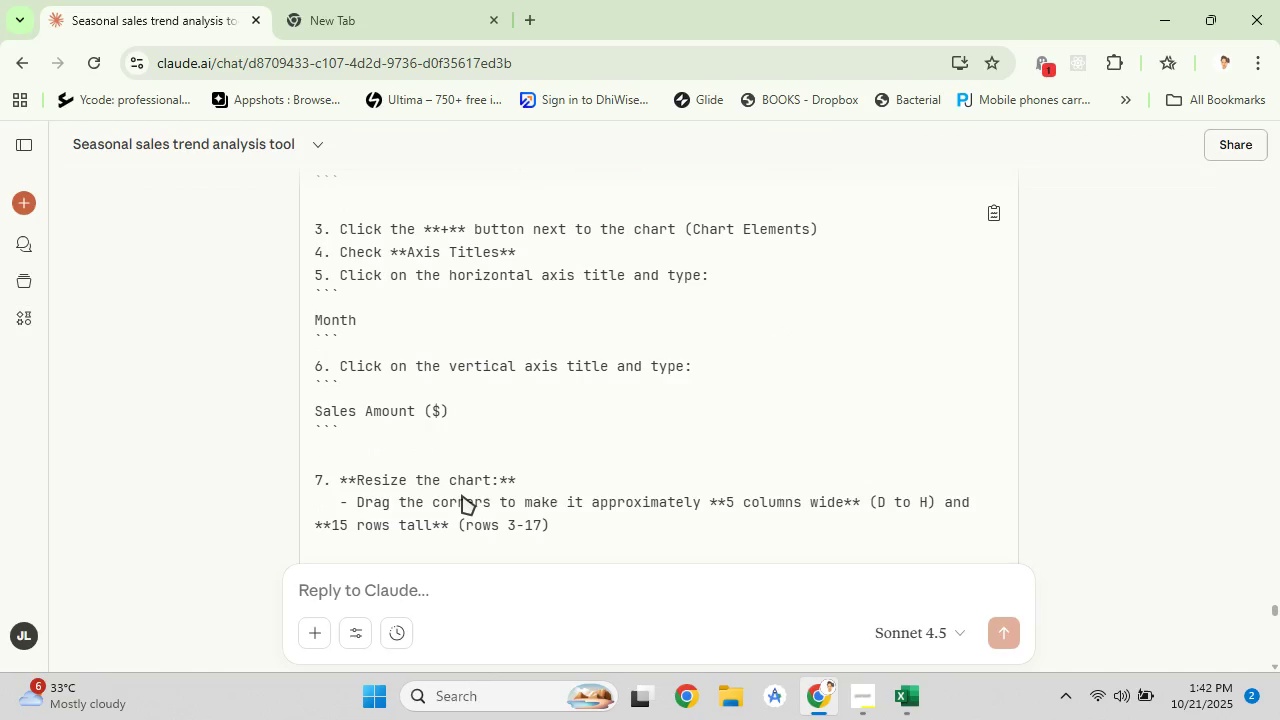 
scroll: coordinate [462, 495], scroll_direction: up, amount: 3.0
 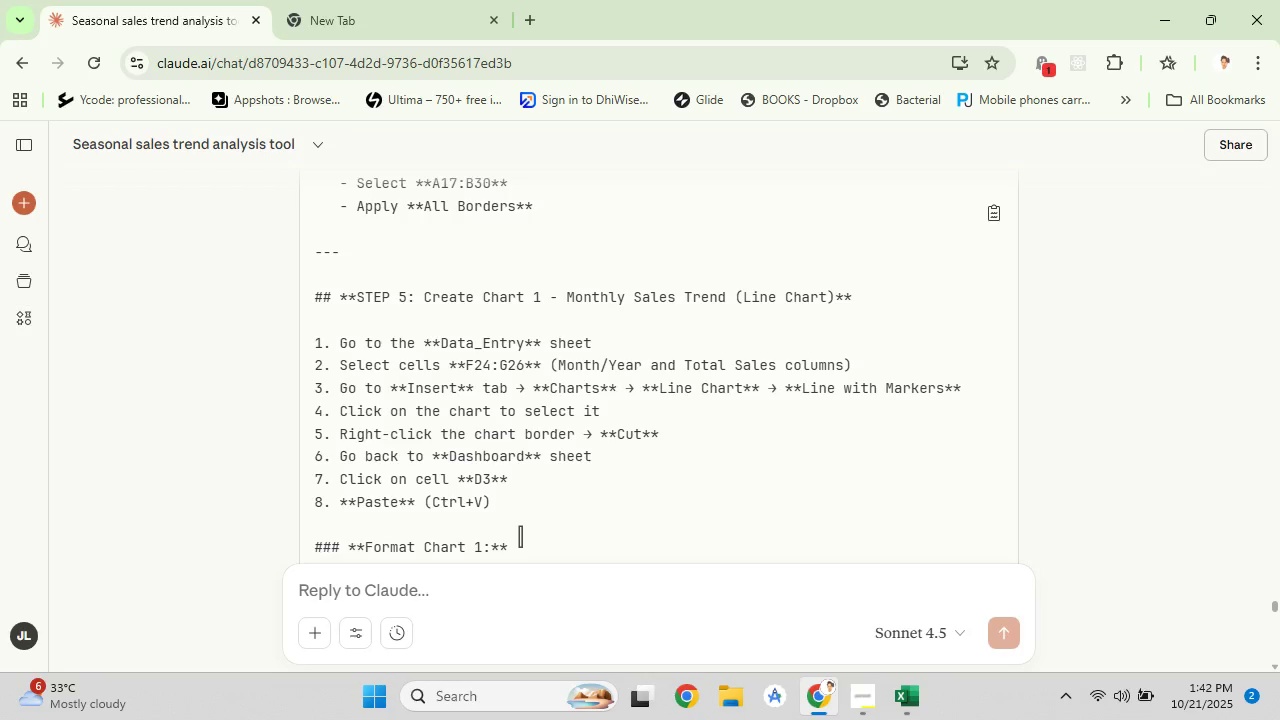 
left_click([916, 702])
 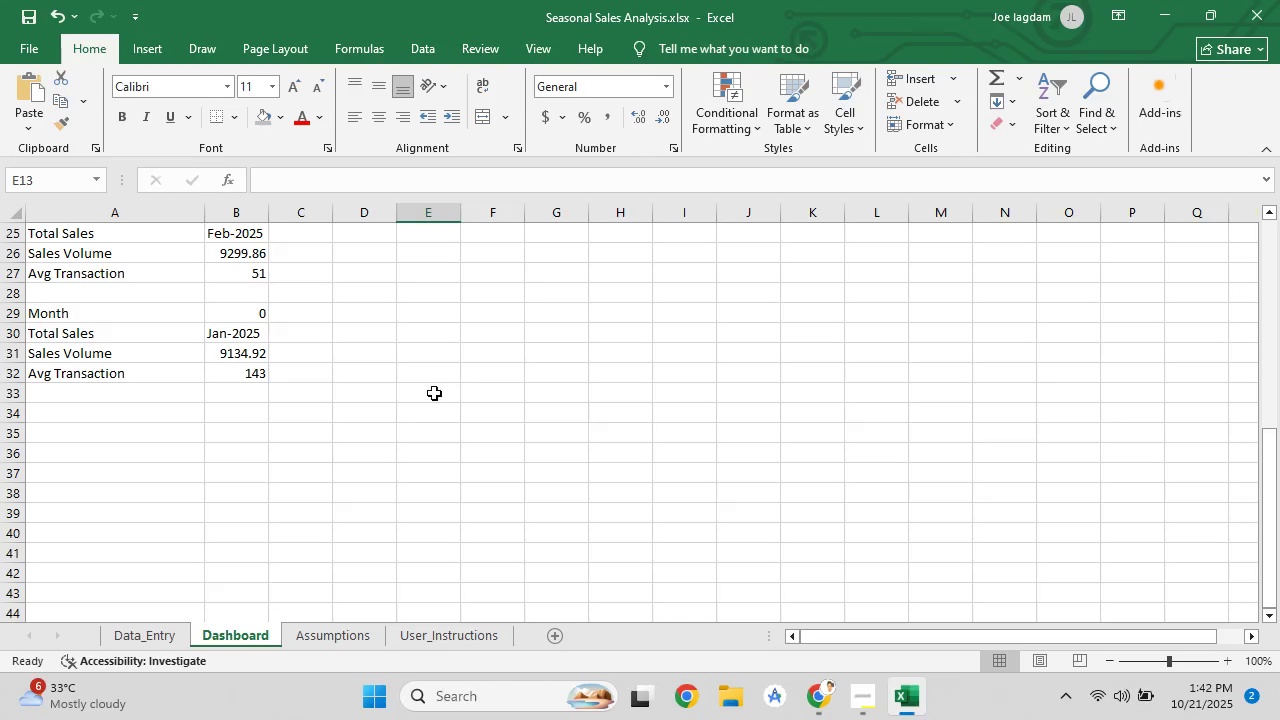 
scroll: coordinate [419, 411], scroll_direction: up, amount: 13.0
 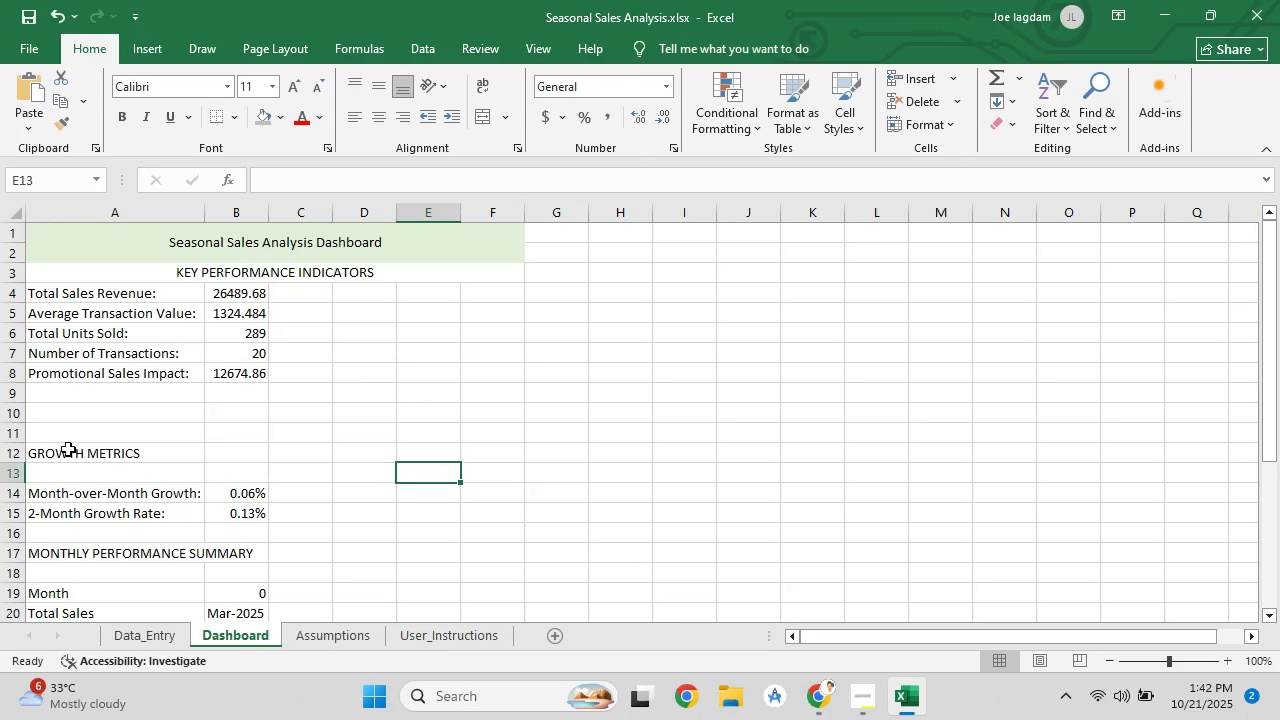 
left_click_drag(start_coordinate=[65, 449], to_coordinate=[476, 452])
 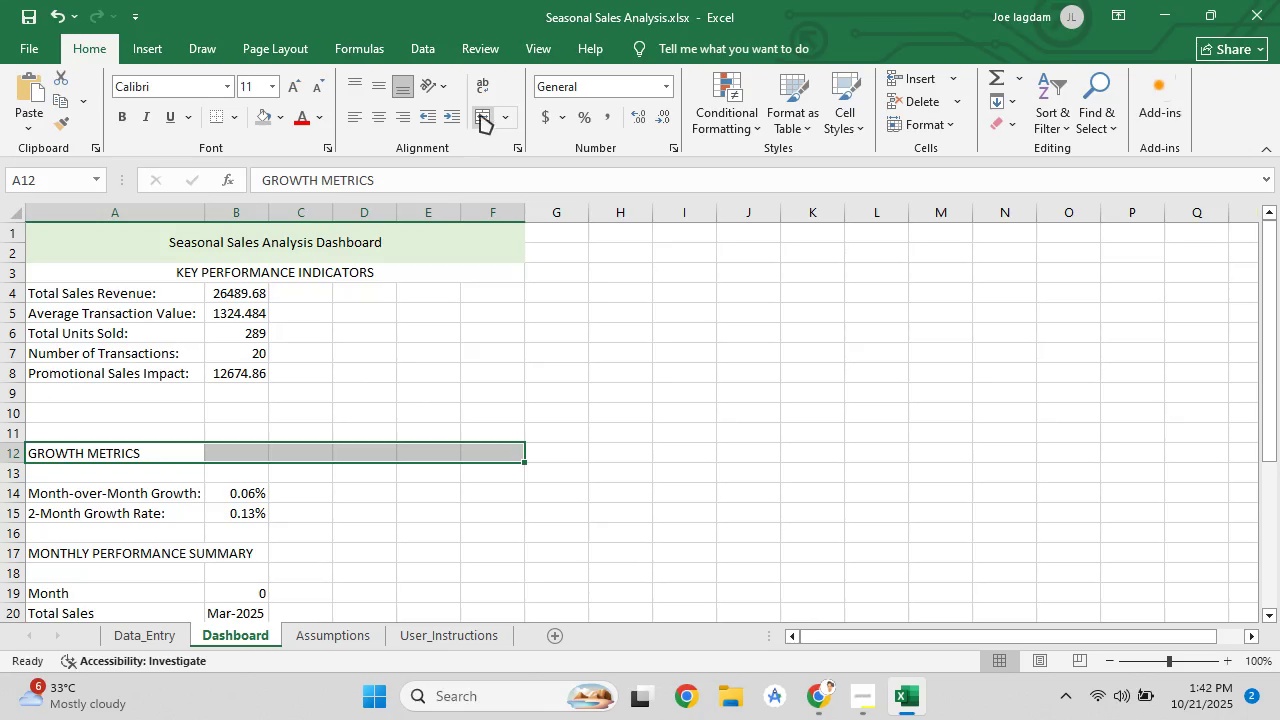 
left_click([481, 114])
 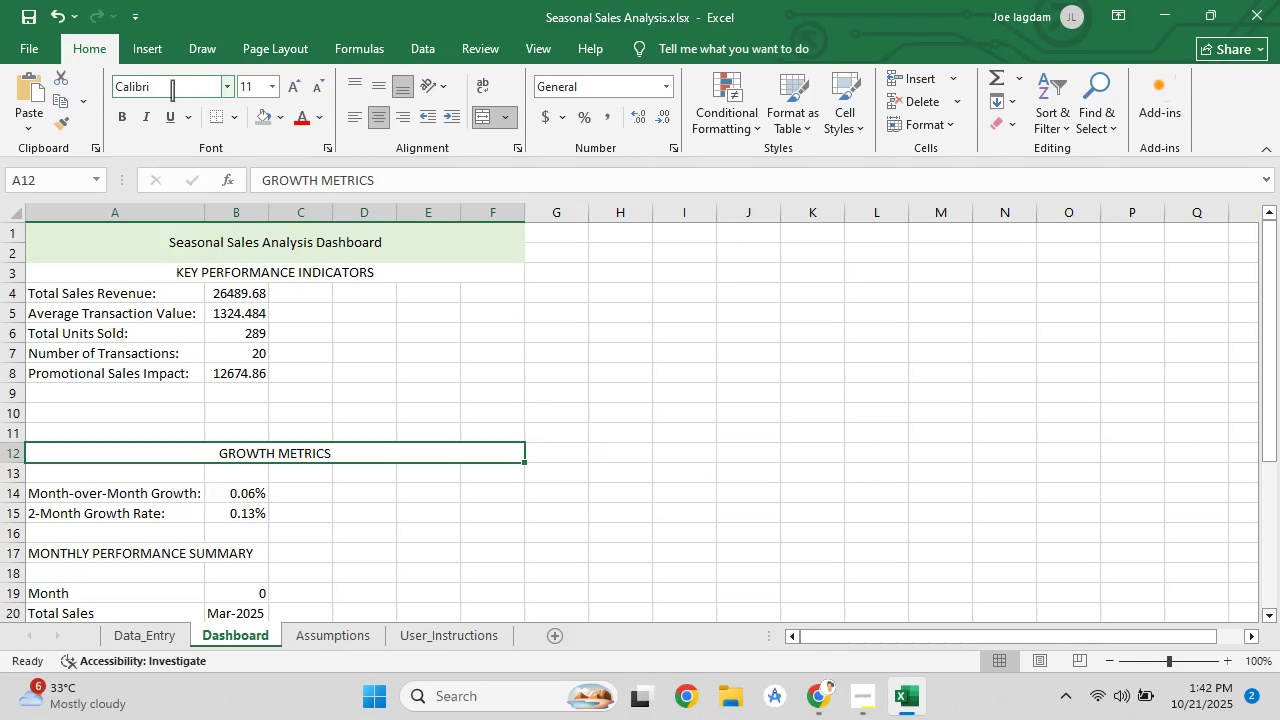 
left_click([118, 116])
 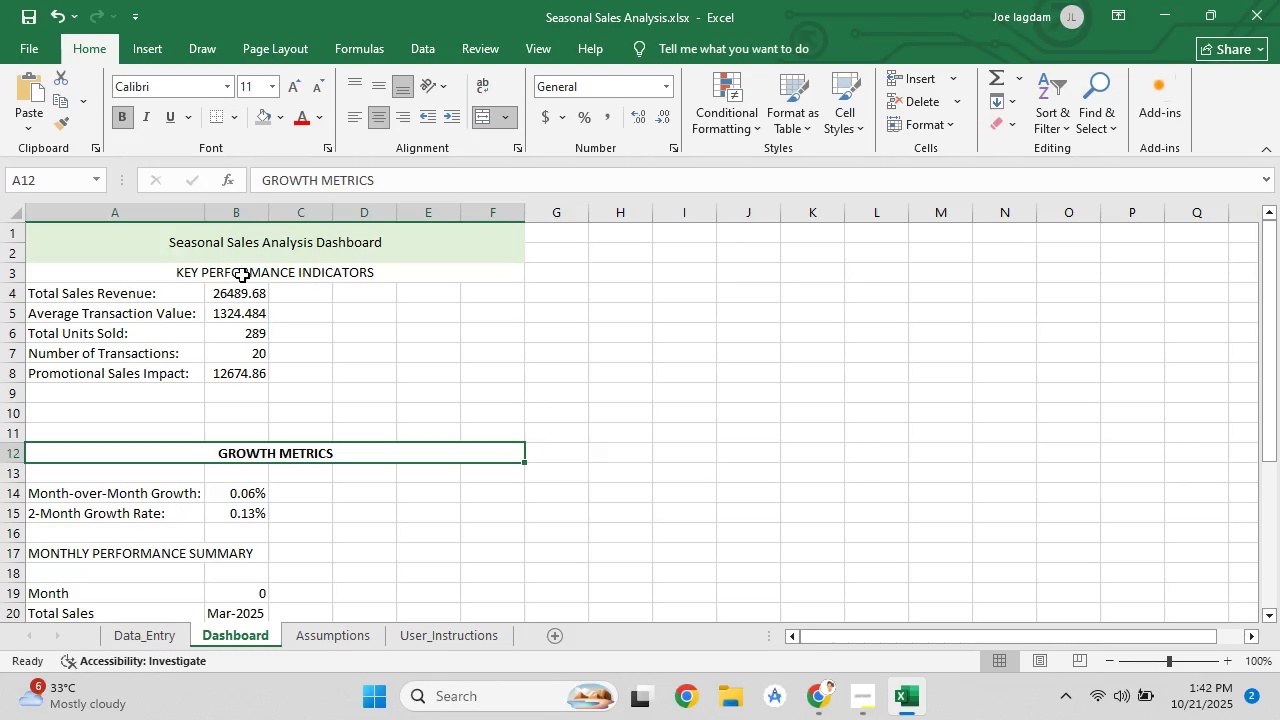 
left_click([242, 277])
 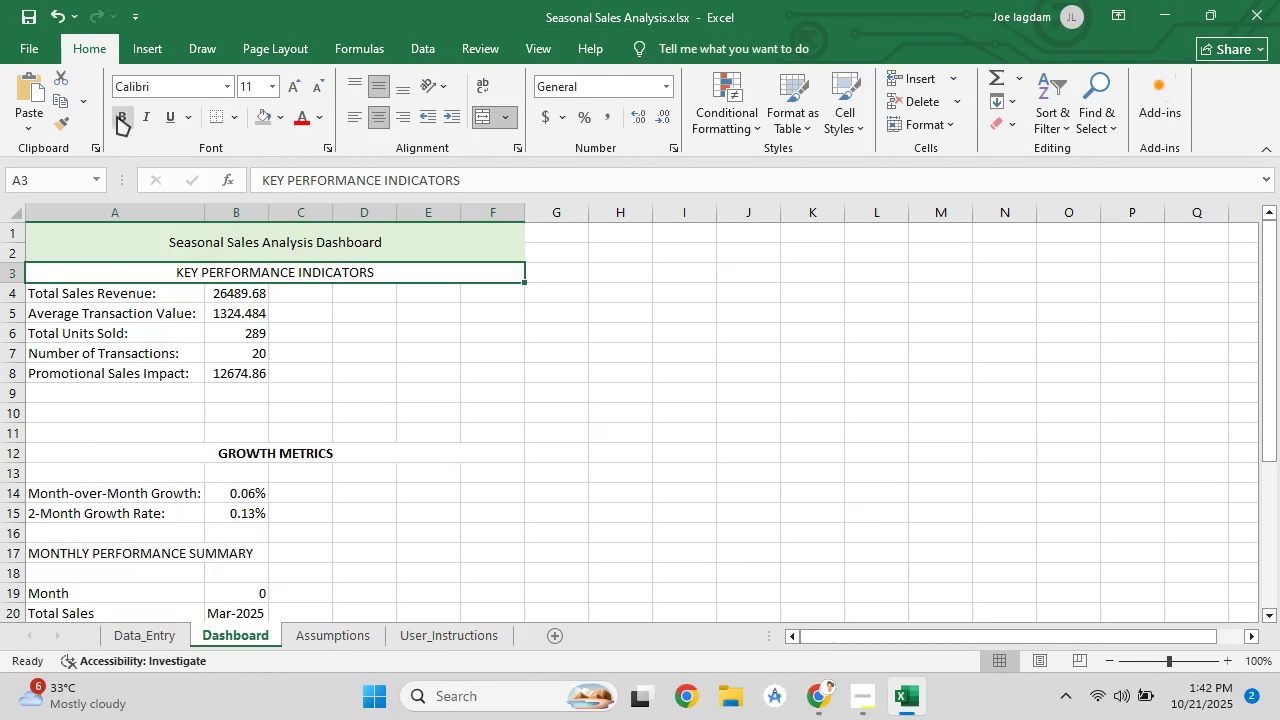 
left_click([116, 117])
 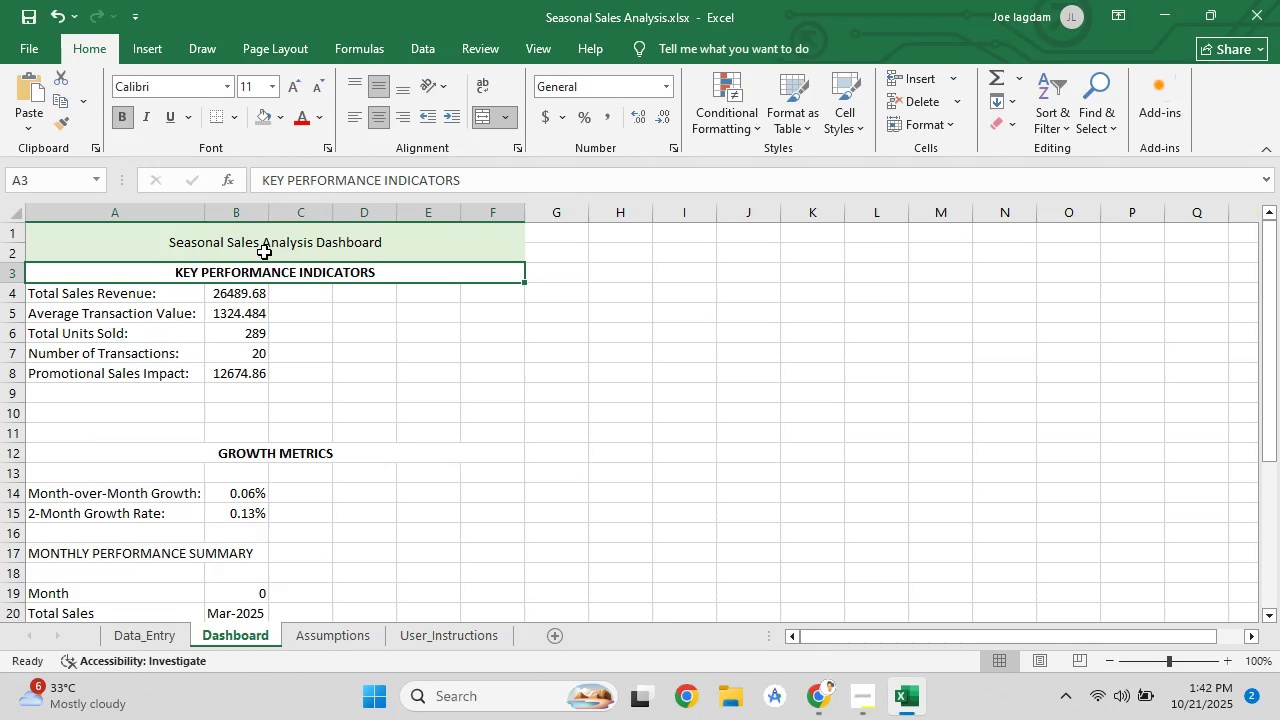 
left_click([264, 252])
 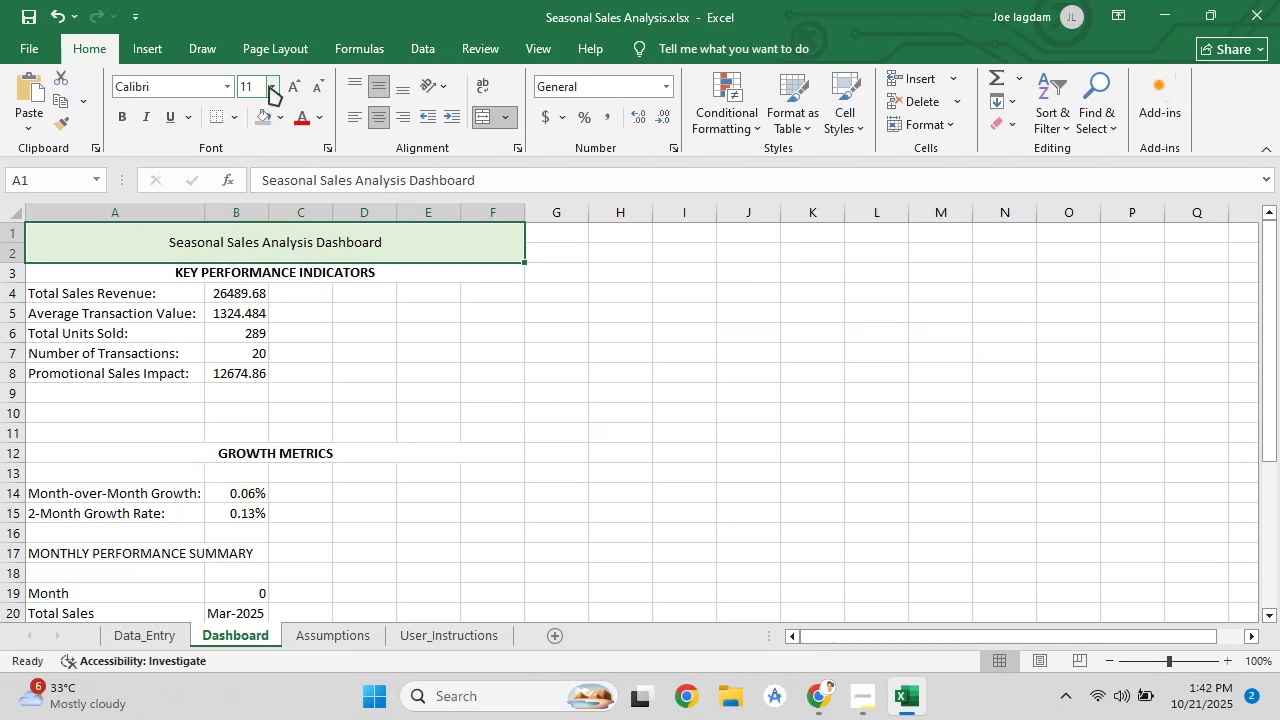 
left_click([269, 86])
 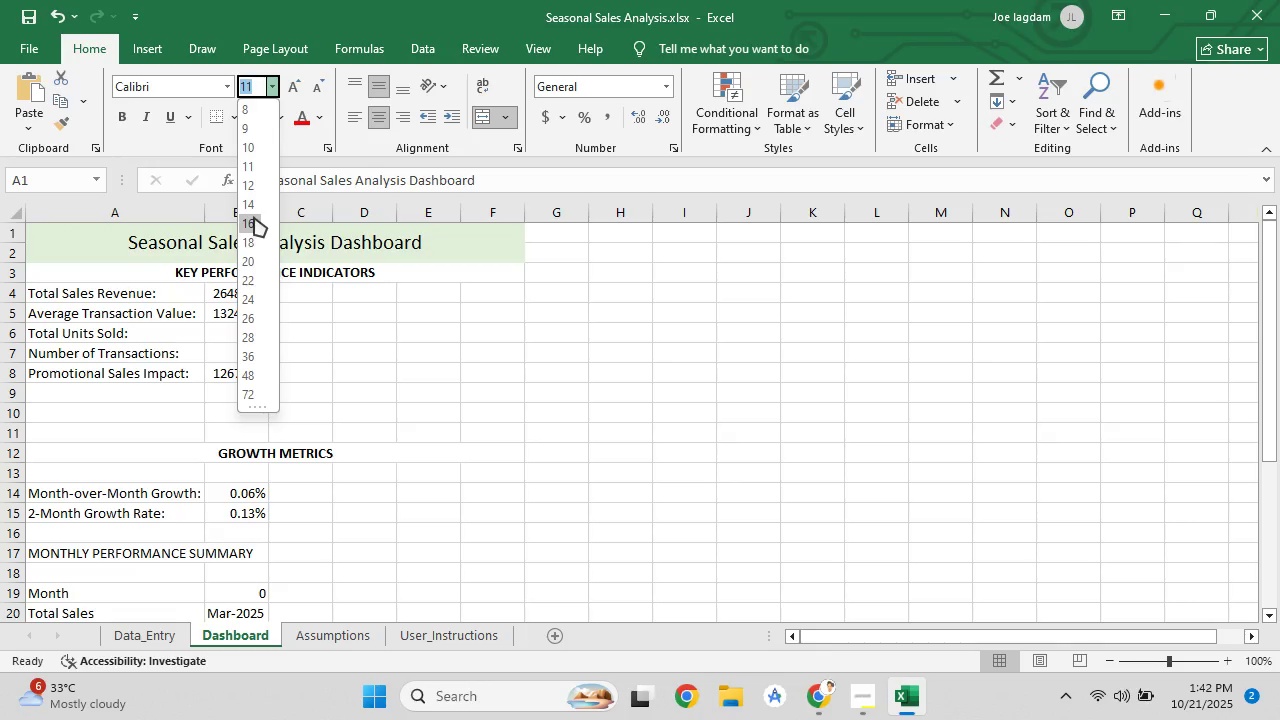 
left_click([254, 217])
 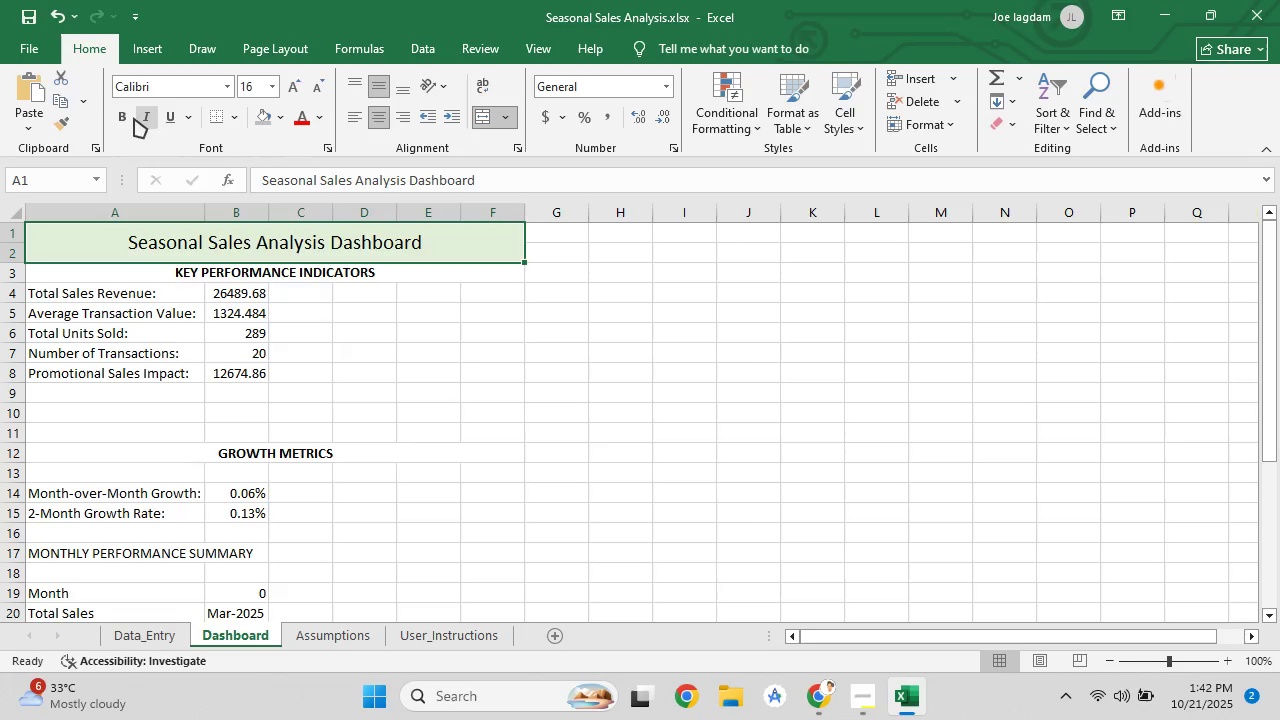 
left_click([122, 116])
 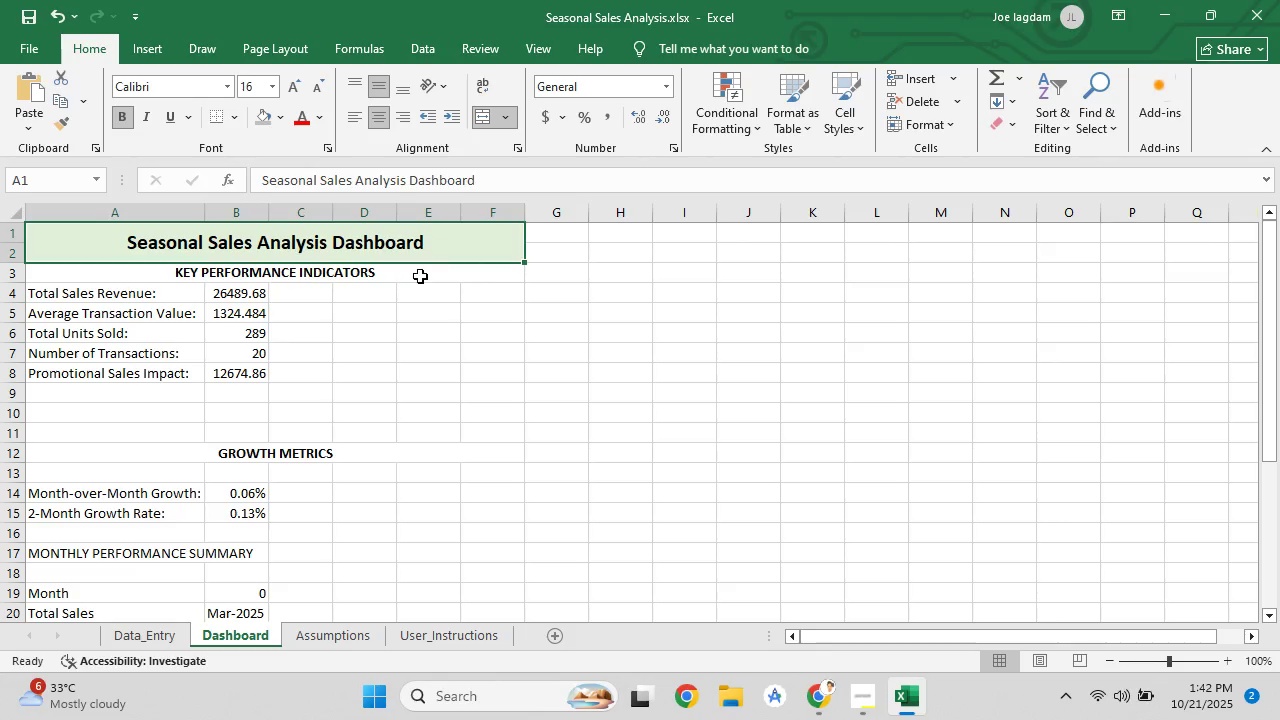 
left_click([420, 276])
 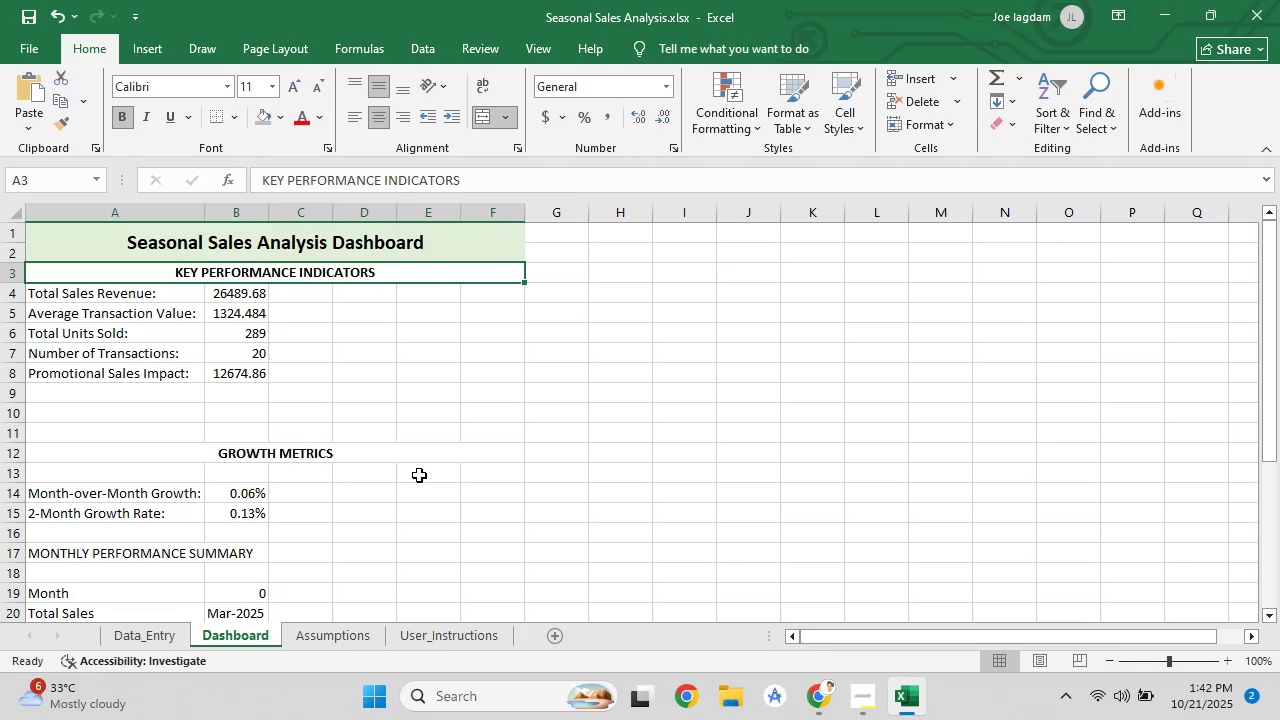 
left_click([422, 474])
 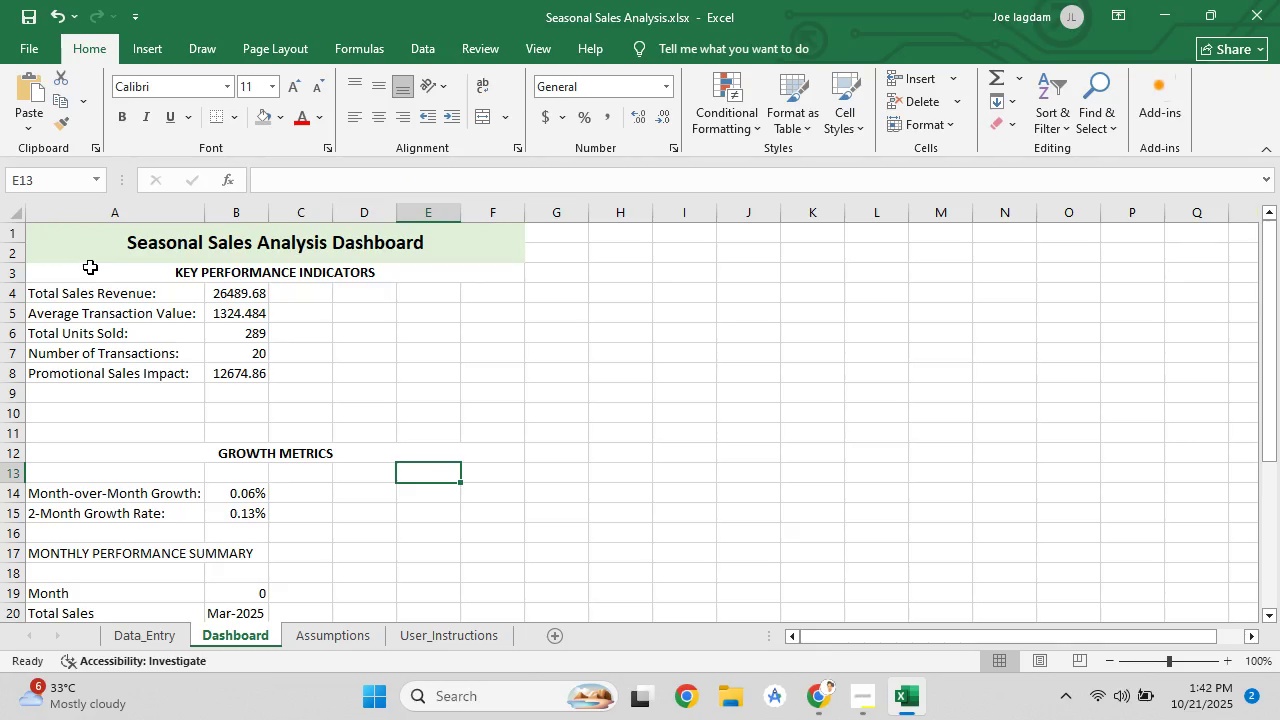 
left_click_drag(start_coordinate=[90, 274], to_coordinate=[438, 278])
 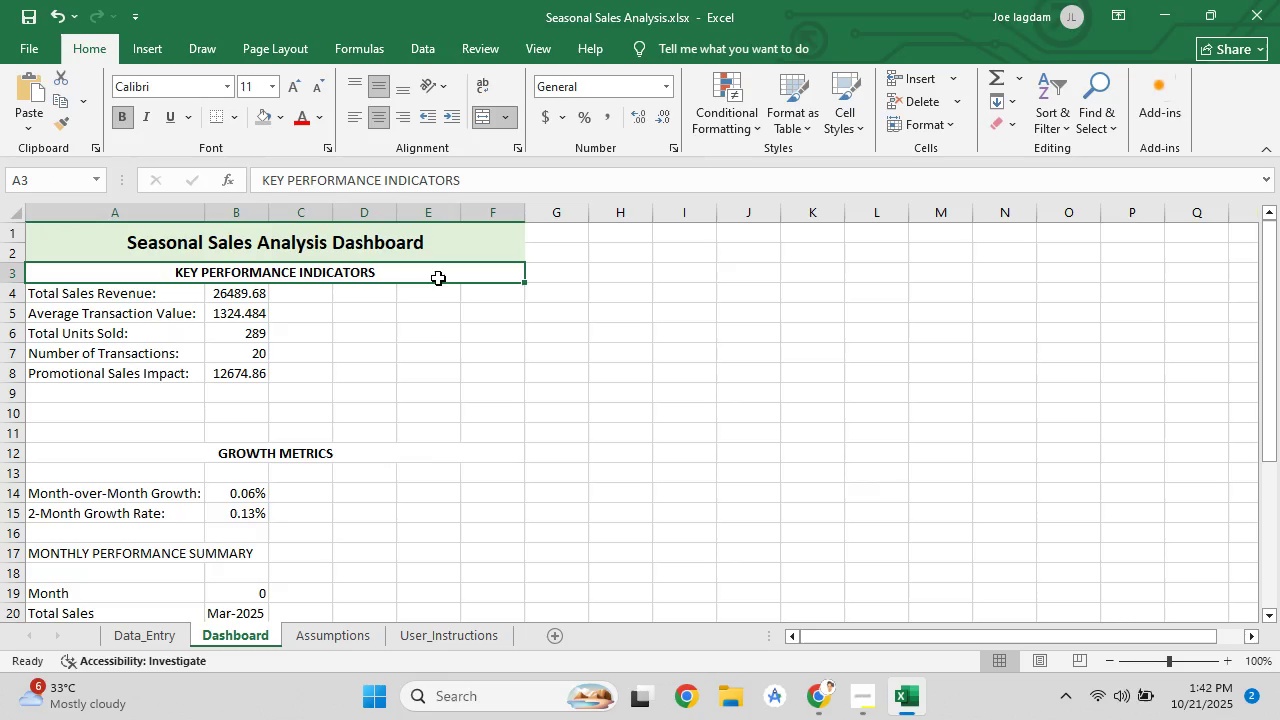 
right_click([438, 278])
 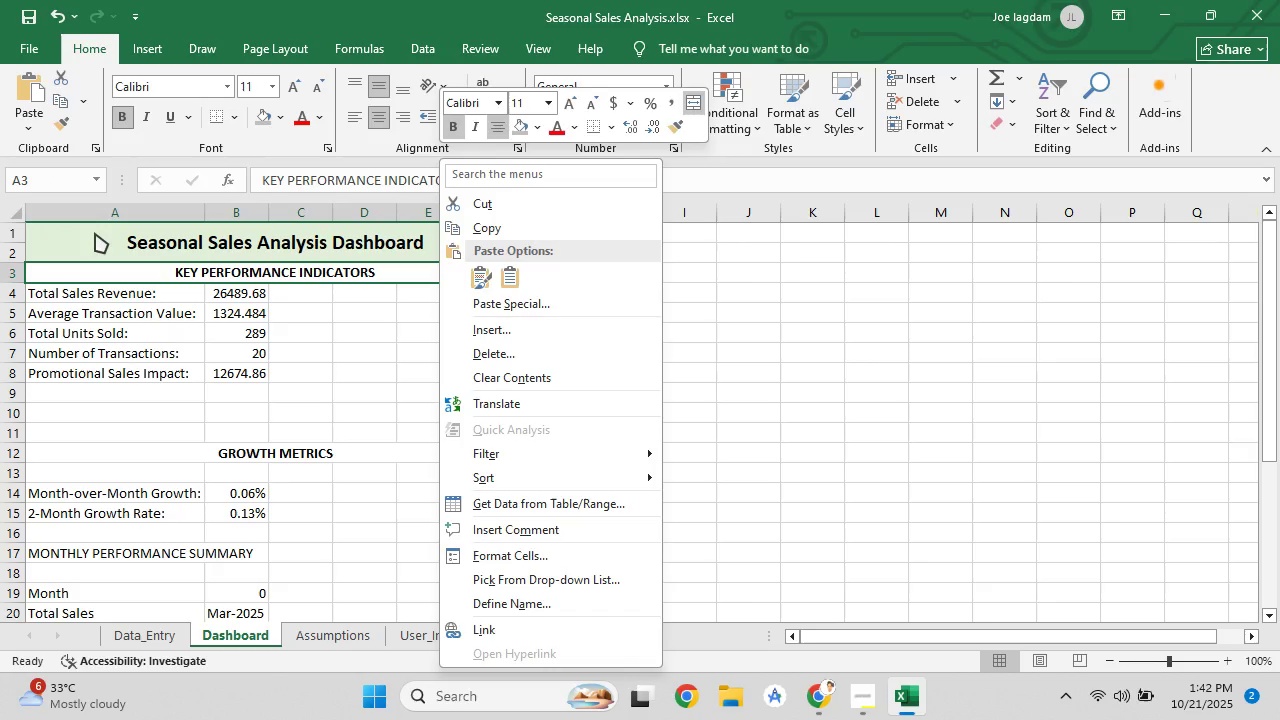 
left_click([95, 233])
 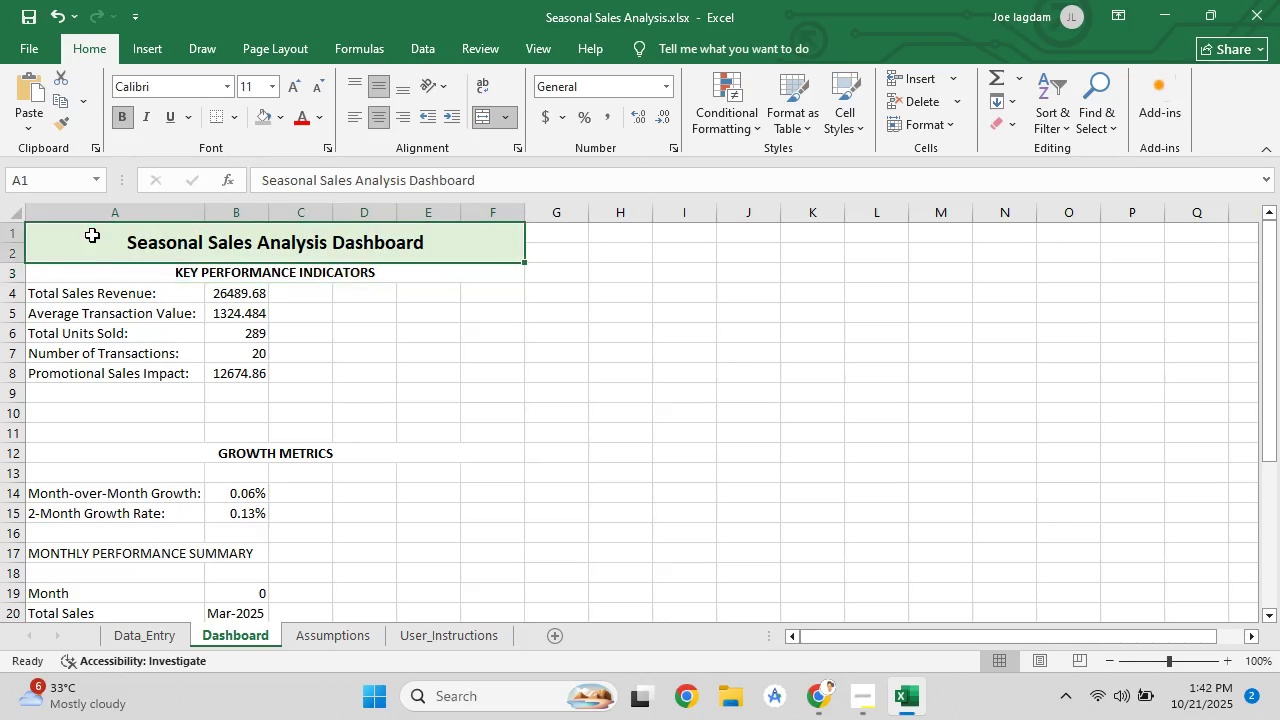 
double_click([92, 235])
 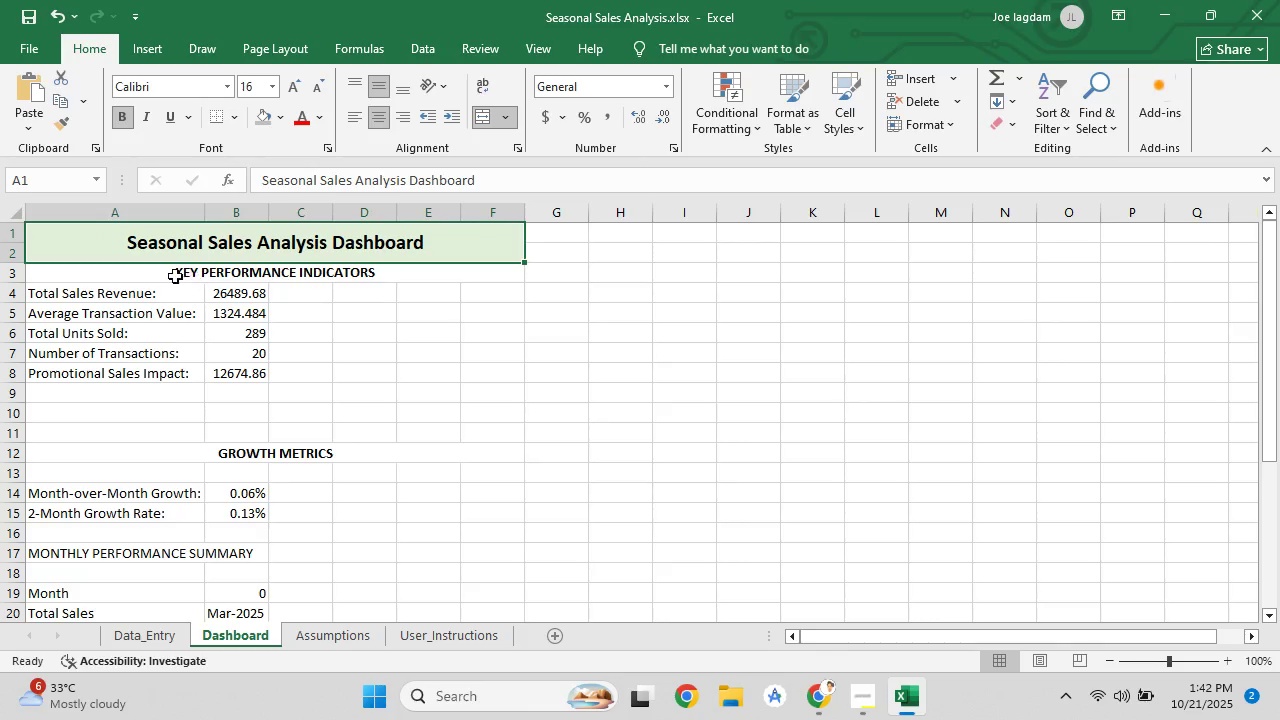 
left_click([170, 275])
 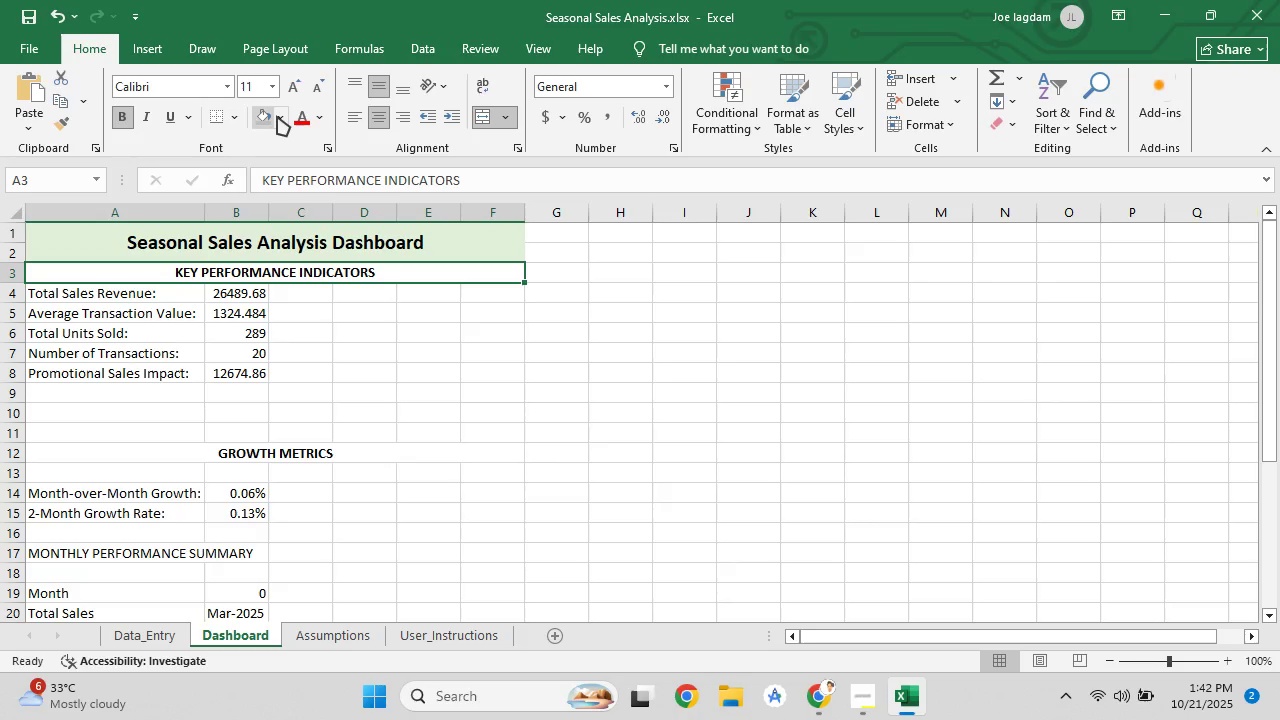 
left_click([277, 116])
 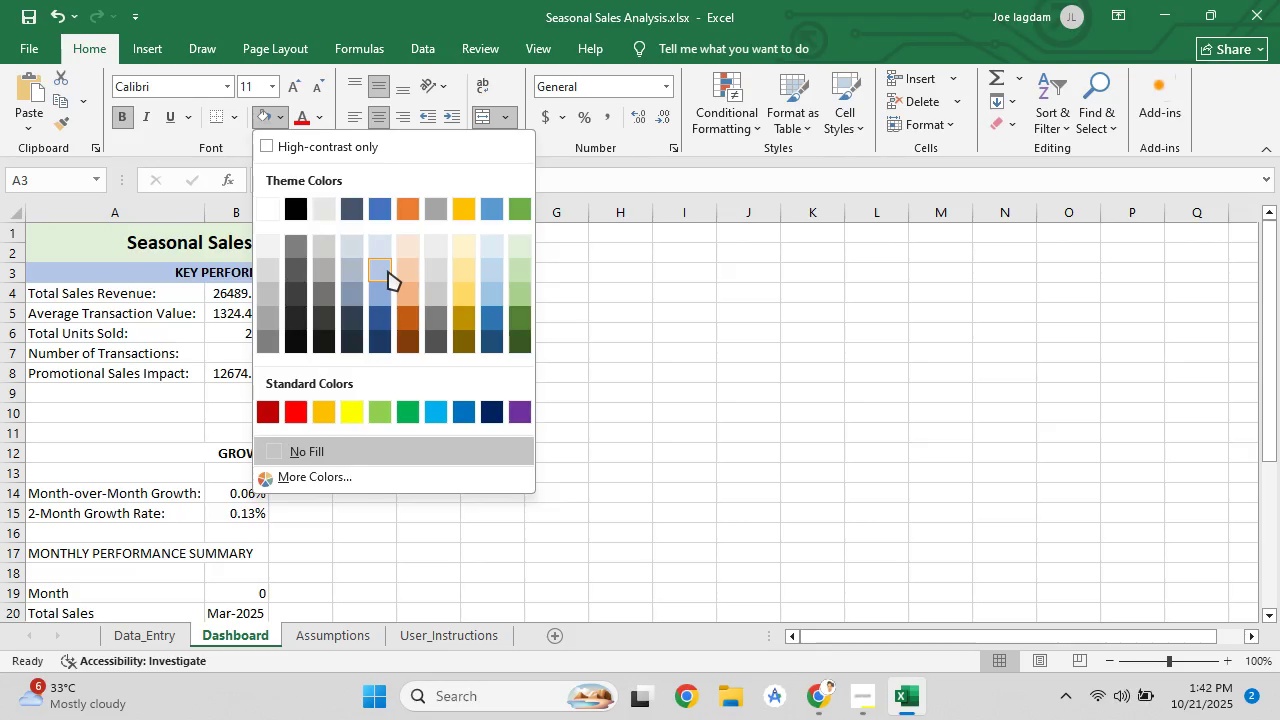 
mouse_move([482, 277])
 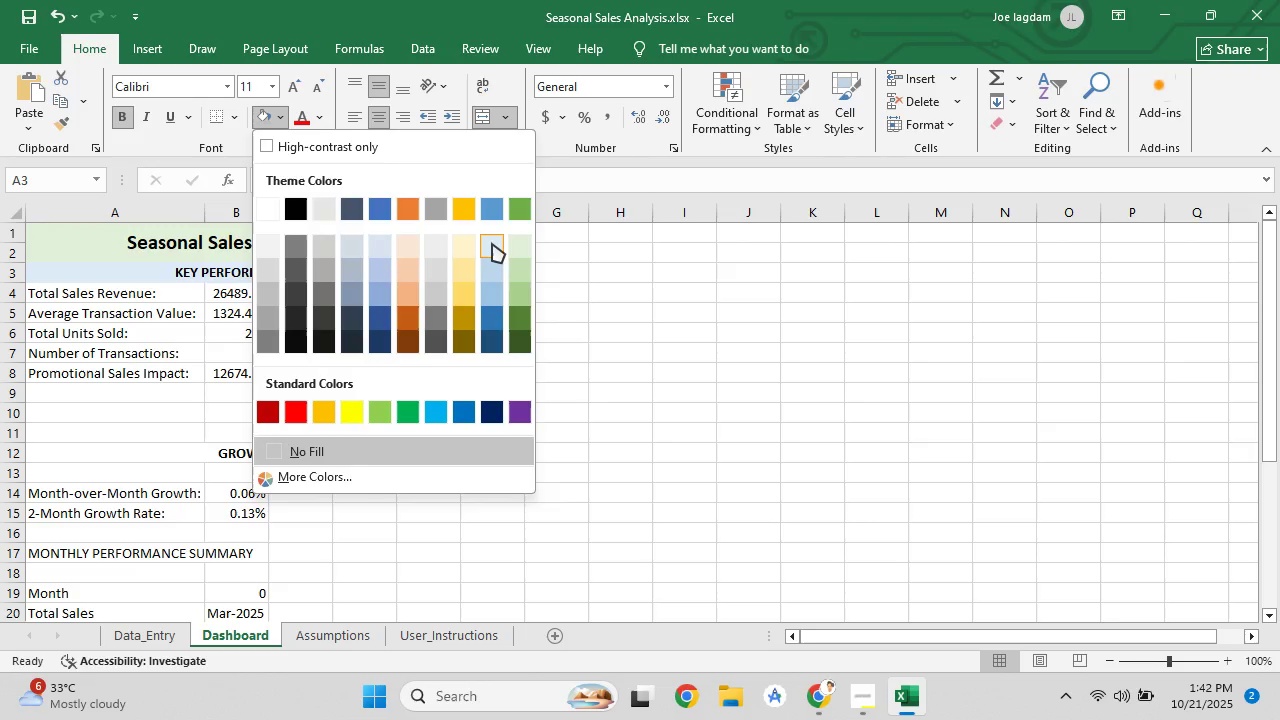 
mouse_move([494, 298])
 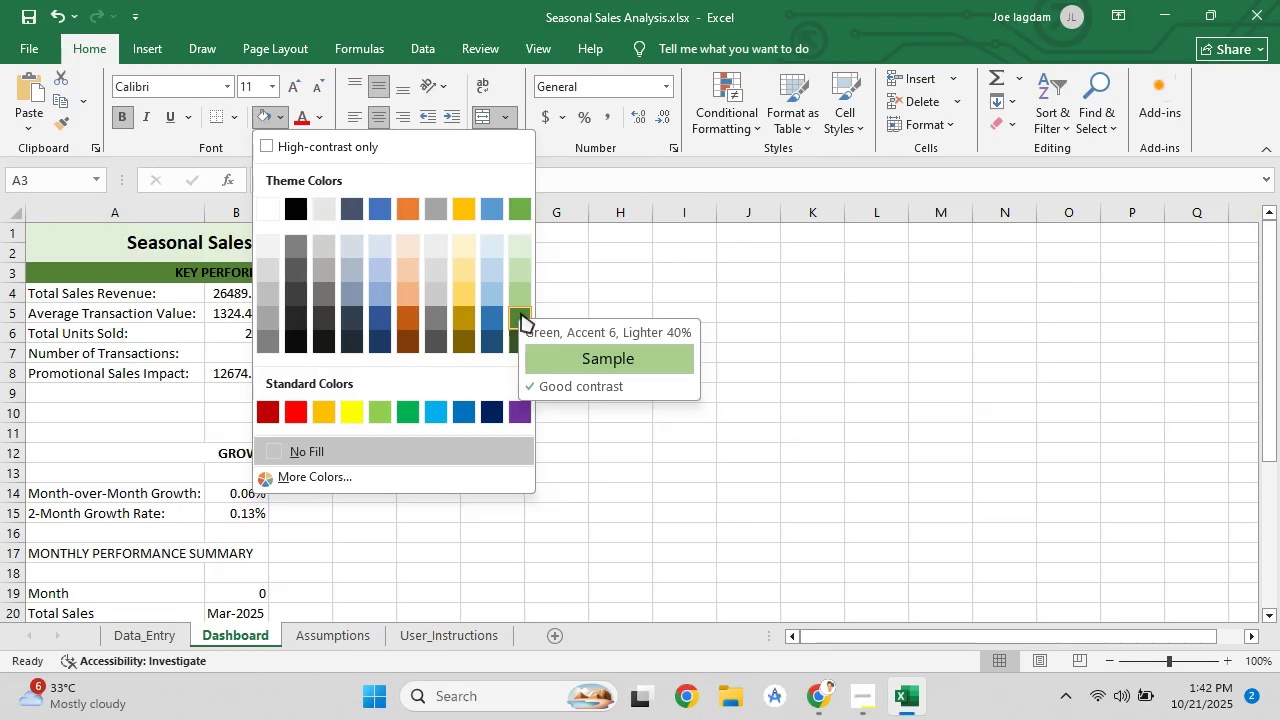 
wait(6.72)
 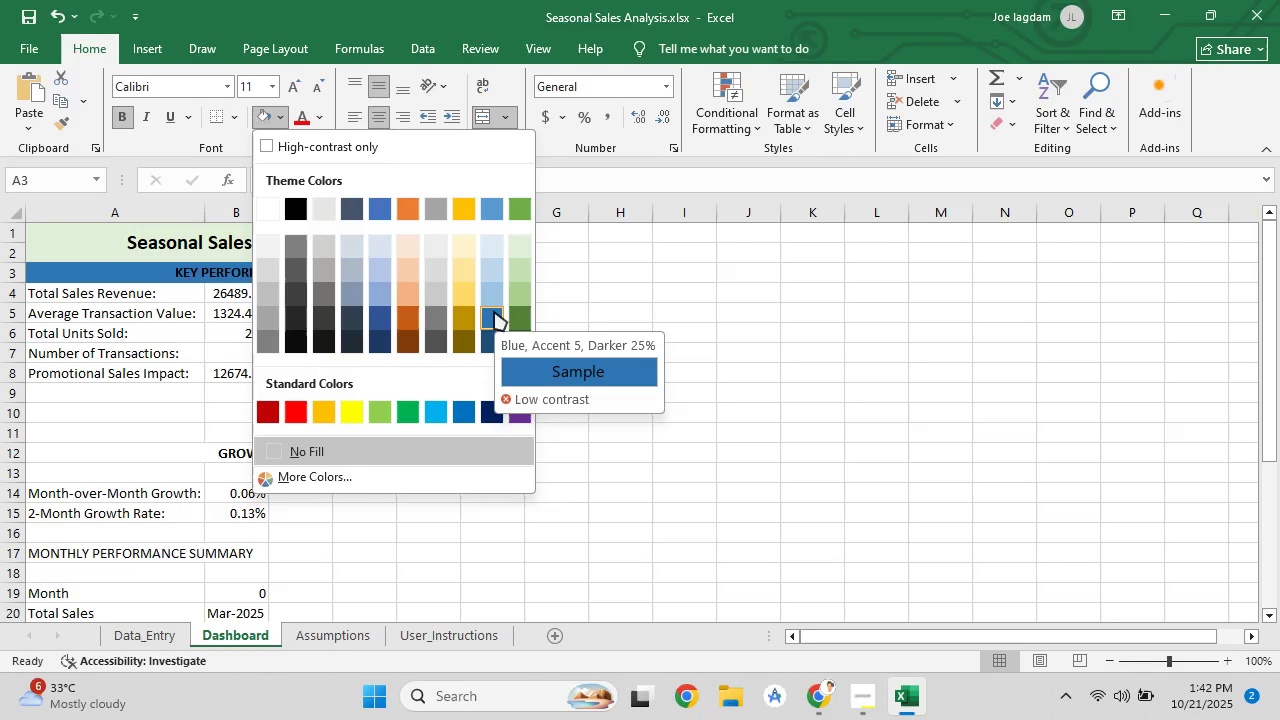 
left_click([521, 303])
 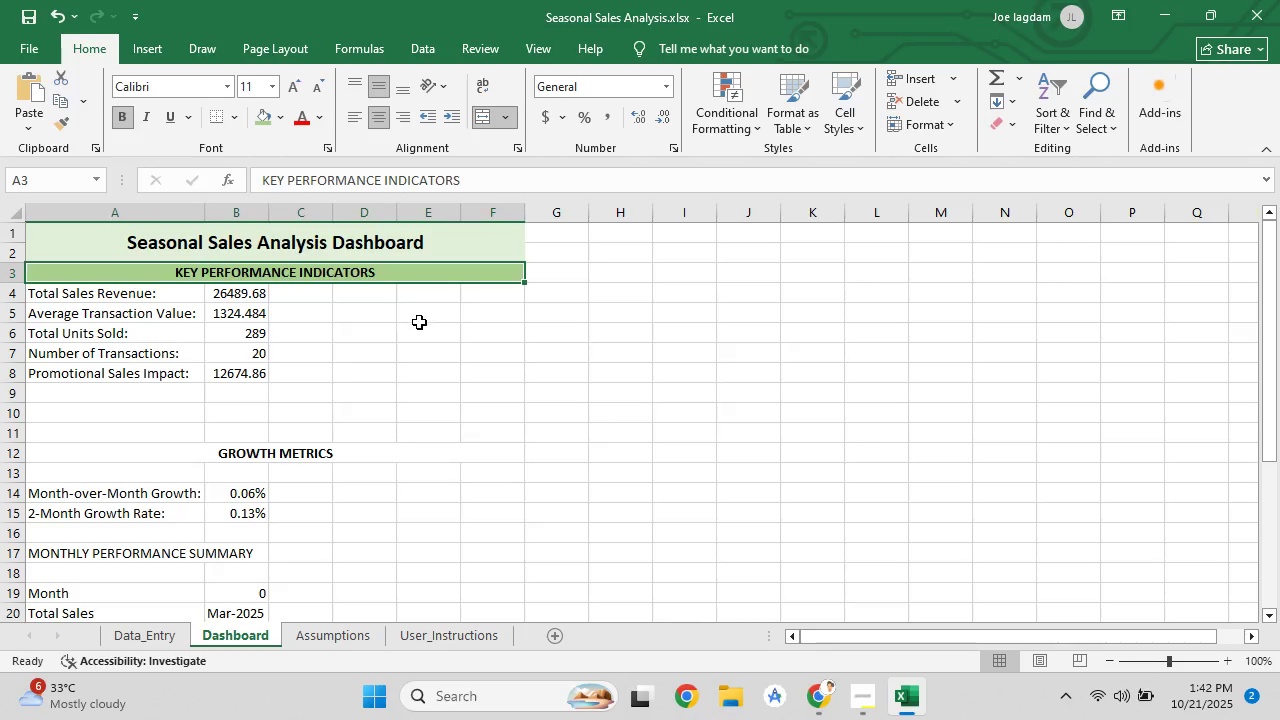 
left_click([419, 322])
 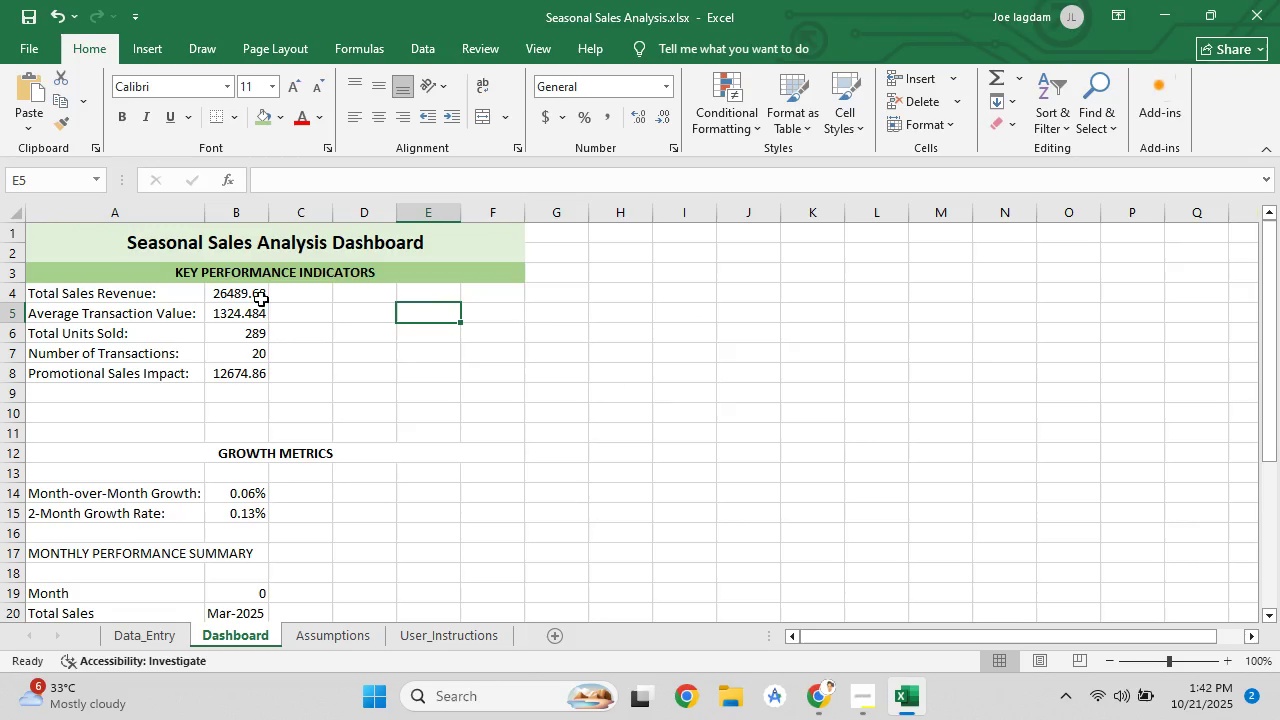 
left_click_drag(start_coordinate=[251, 294], to_coordinate=[464, 294])
 